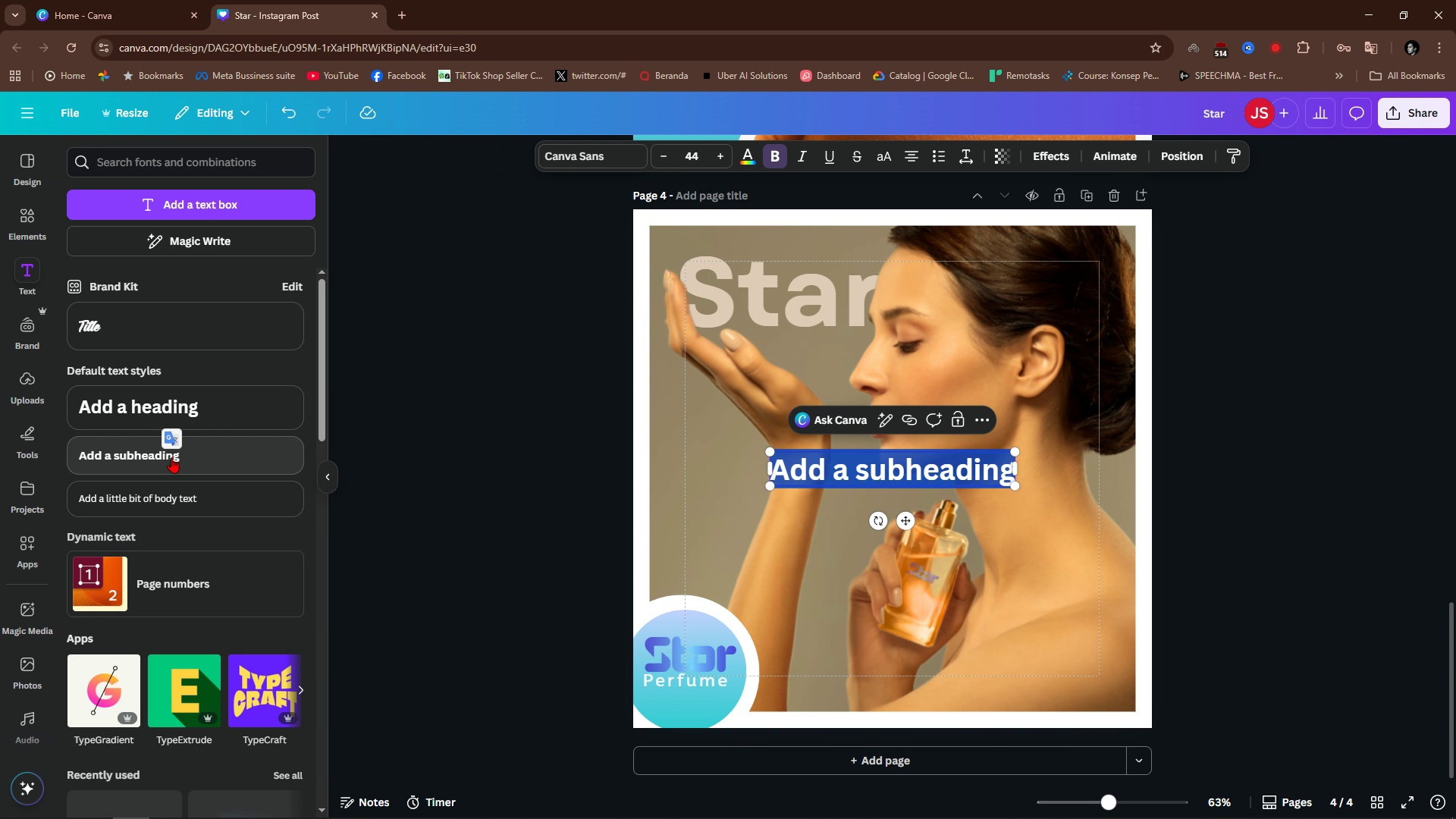 
type(dome)
 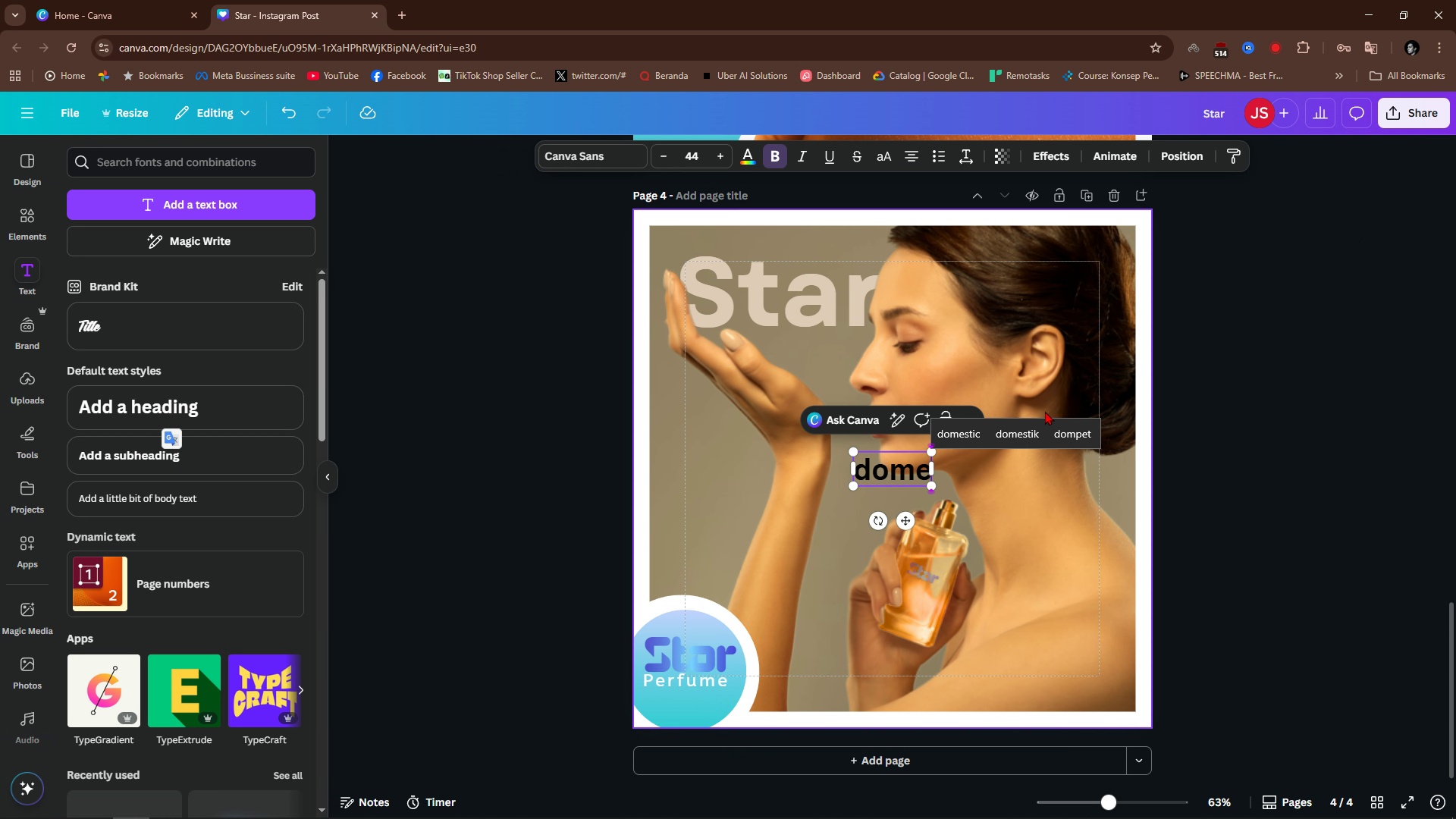 
left_click([1410, 419])
 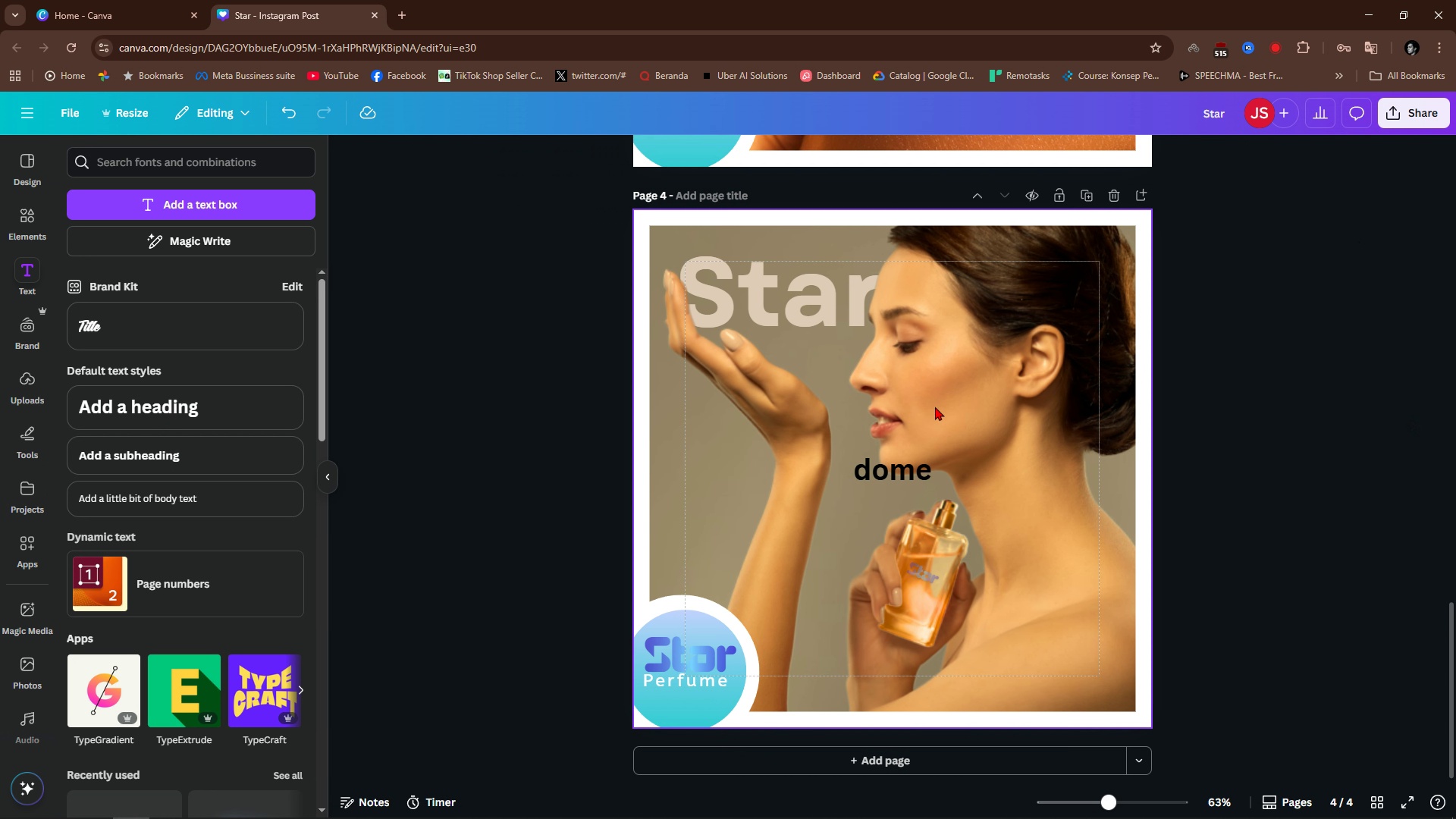 
hold_key(key=ControlLeft, duration=0.61)
scroll: coordinate [802, 398], scroll_direction: up, amount: 4.0
 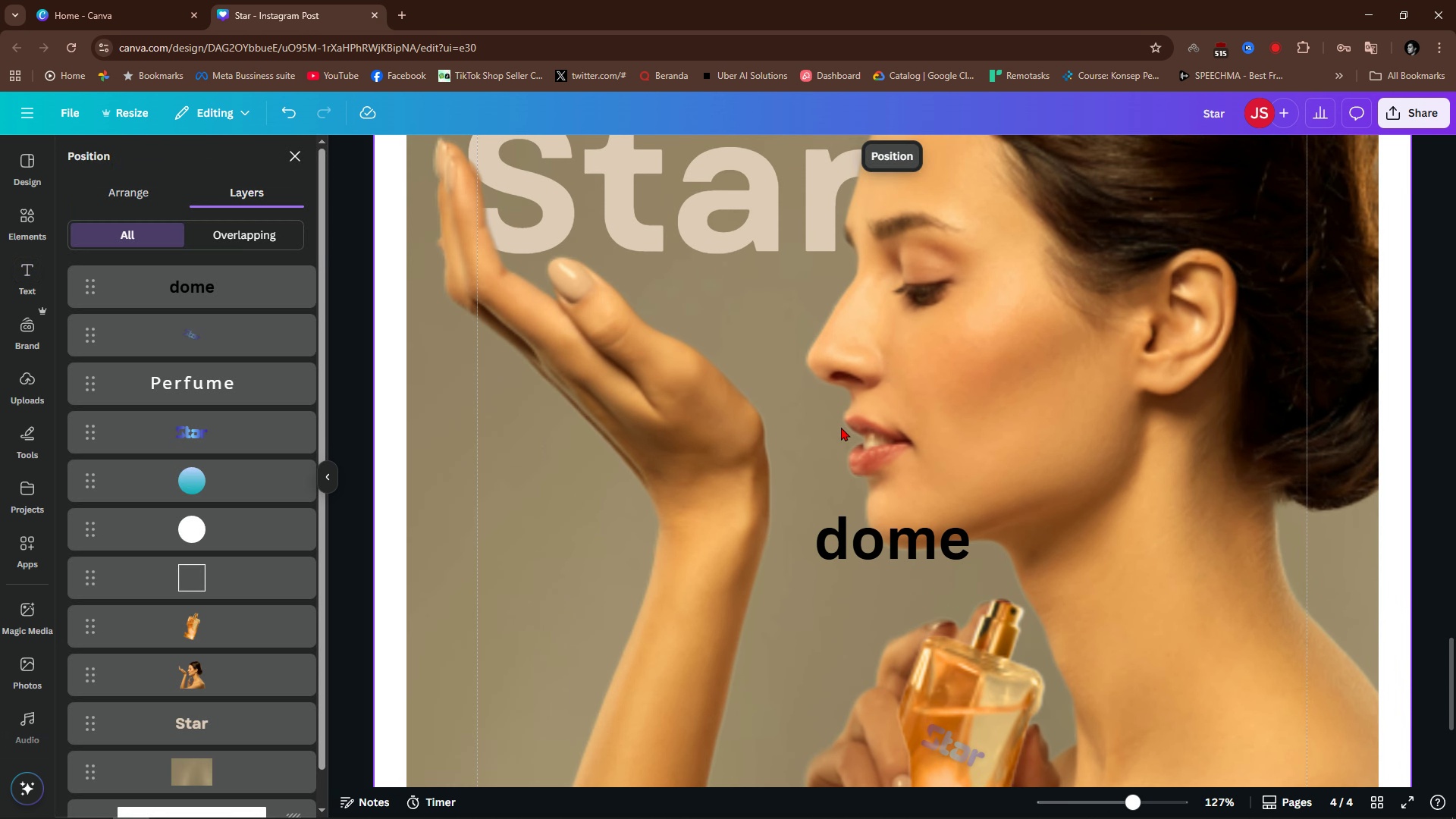 
key(Alt+AltLeft)
 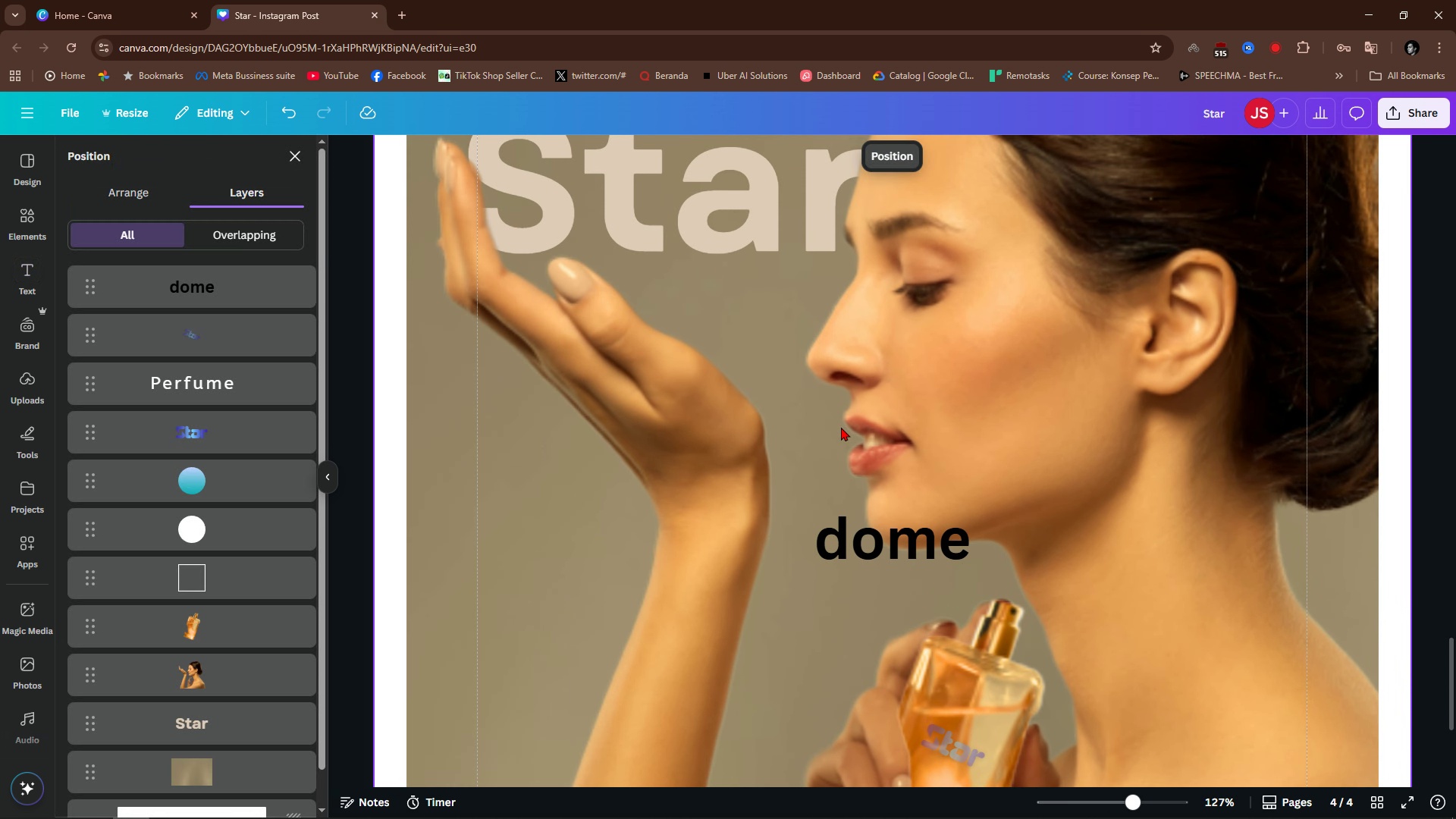 
key(Alt+1)
 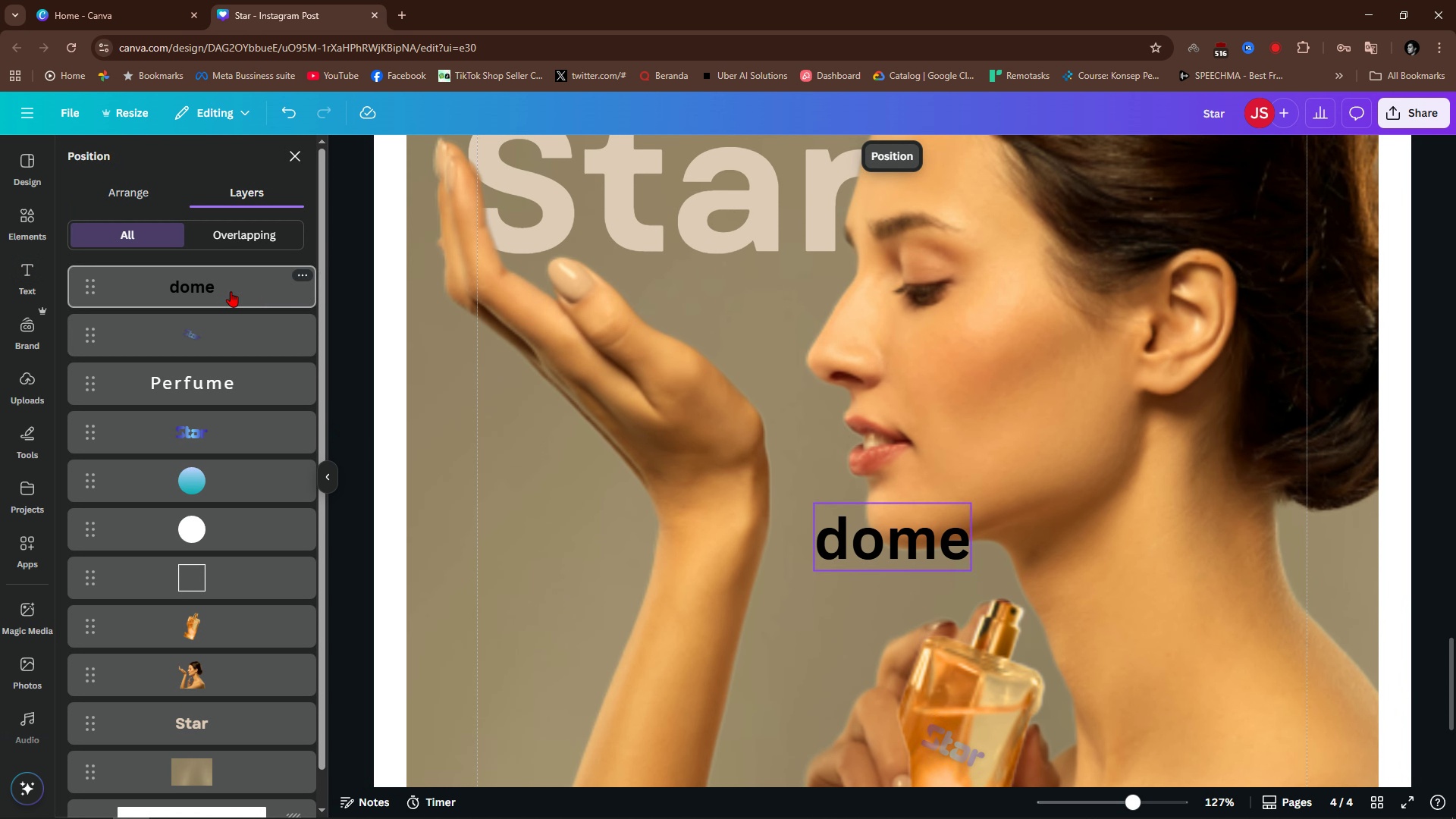 
left_click_drag(start_coordinate=[221, 286], to_coordinate=[226, 708])
 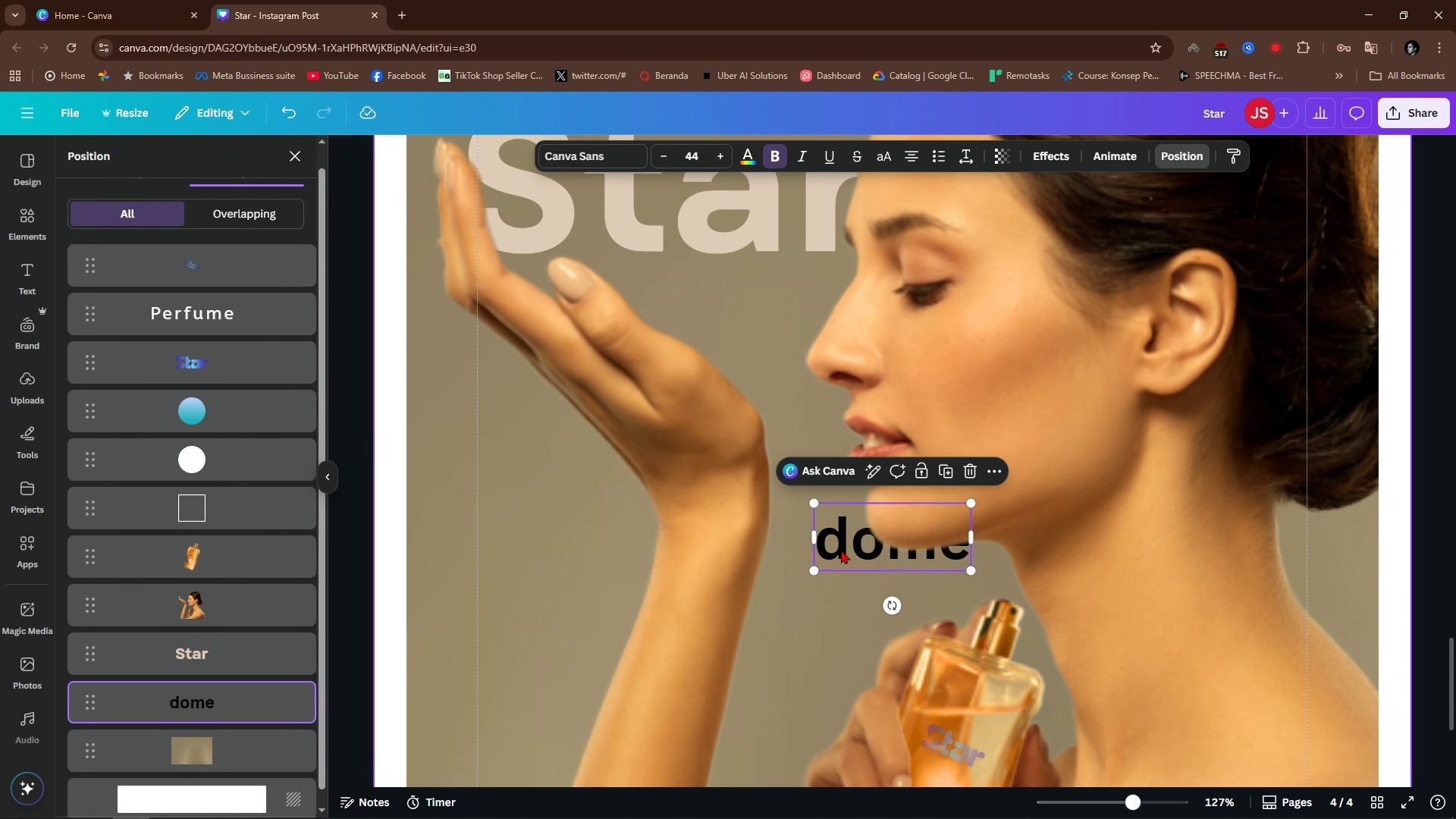 
left_click_drag(start_coordinate=[841, 544], to_coordinate=[736, 273])
 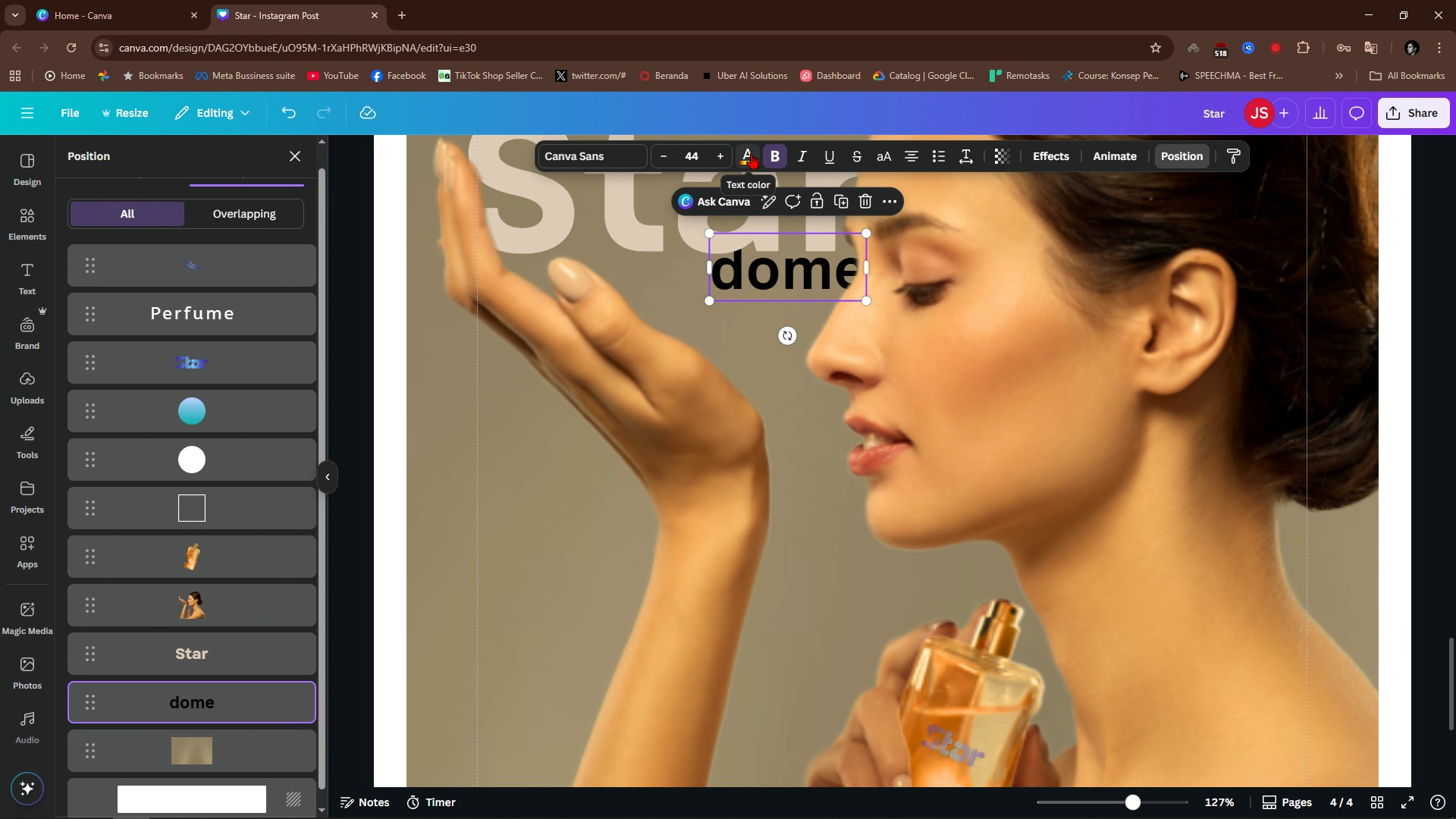 
left_click([751, 153])
 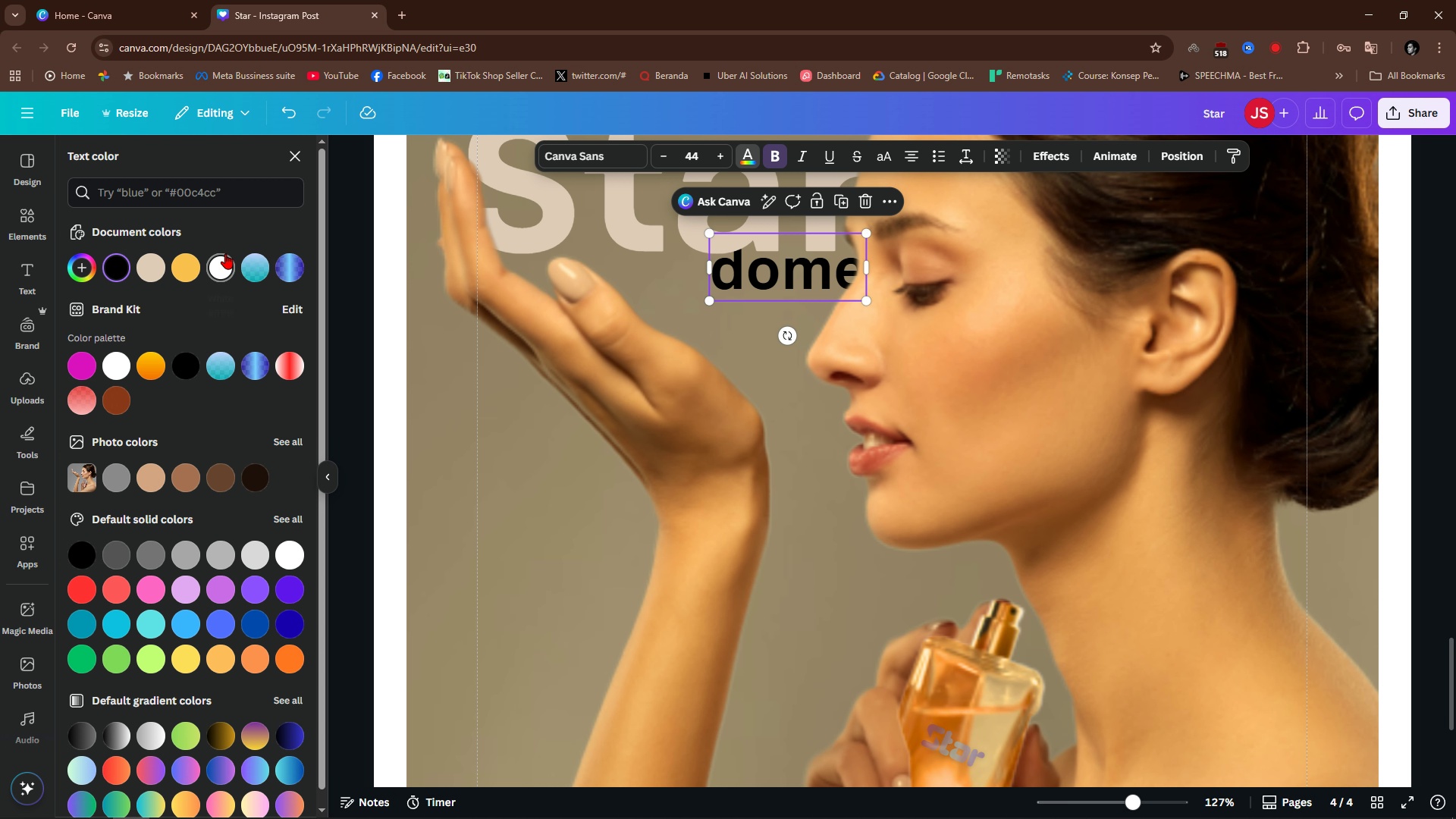 
left_click([225, 253])
 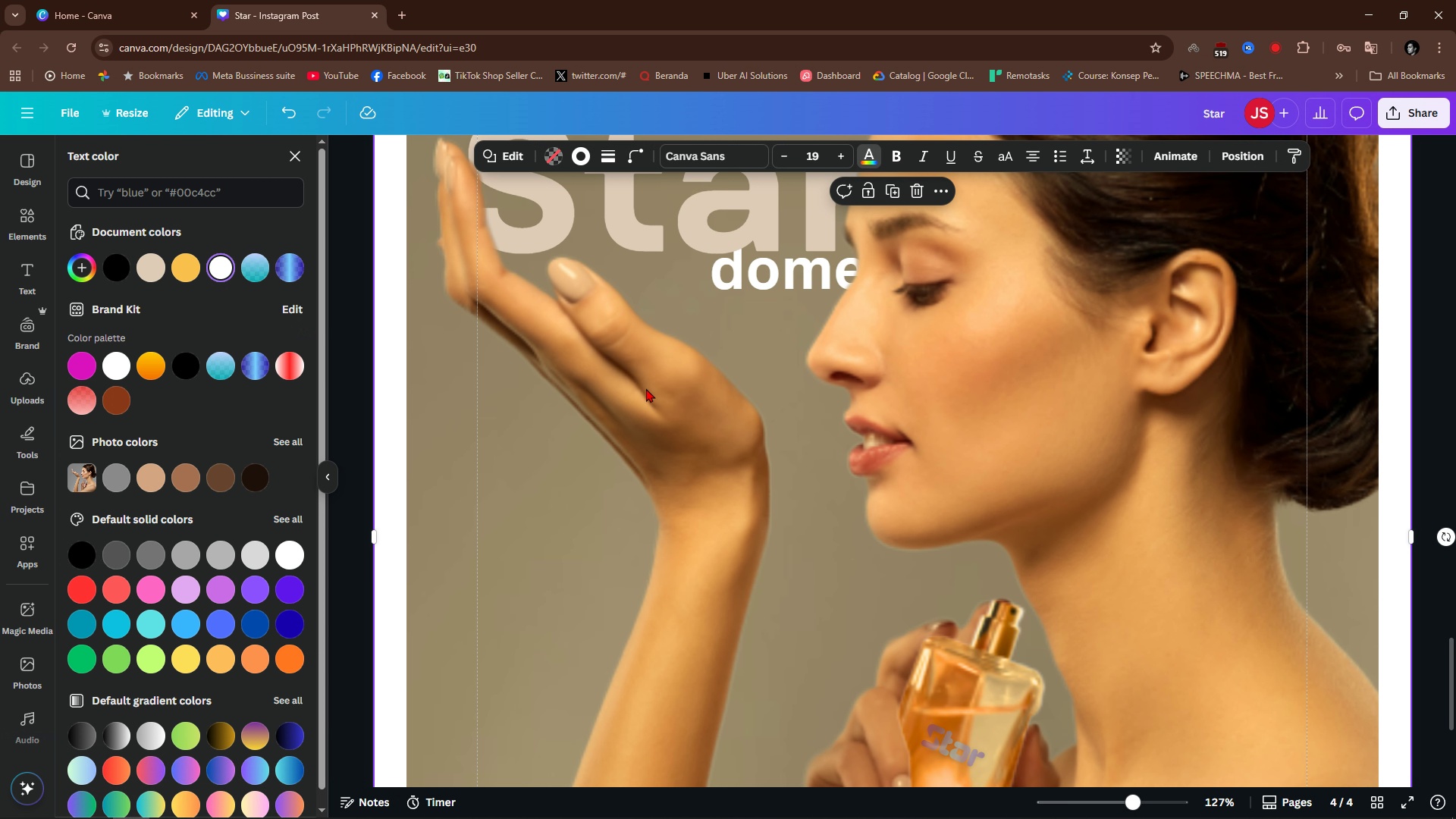 
left_click([646, 388])
 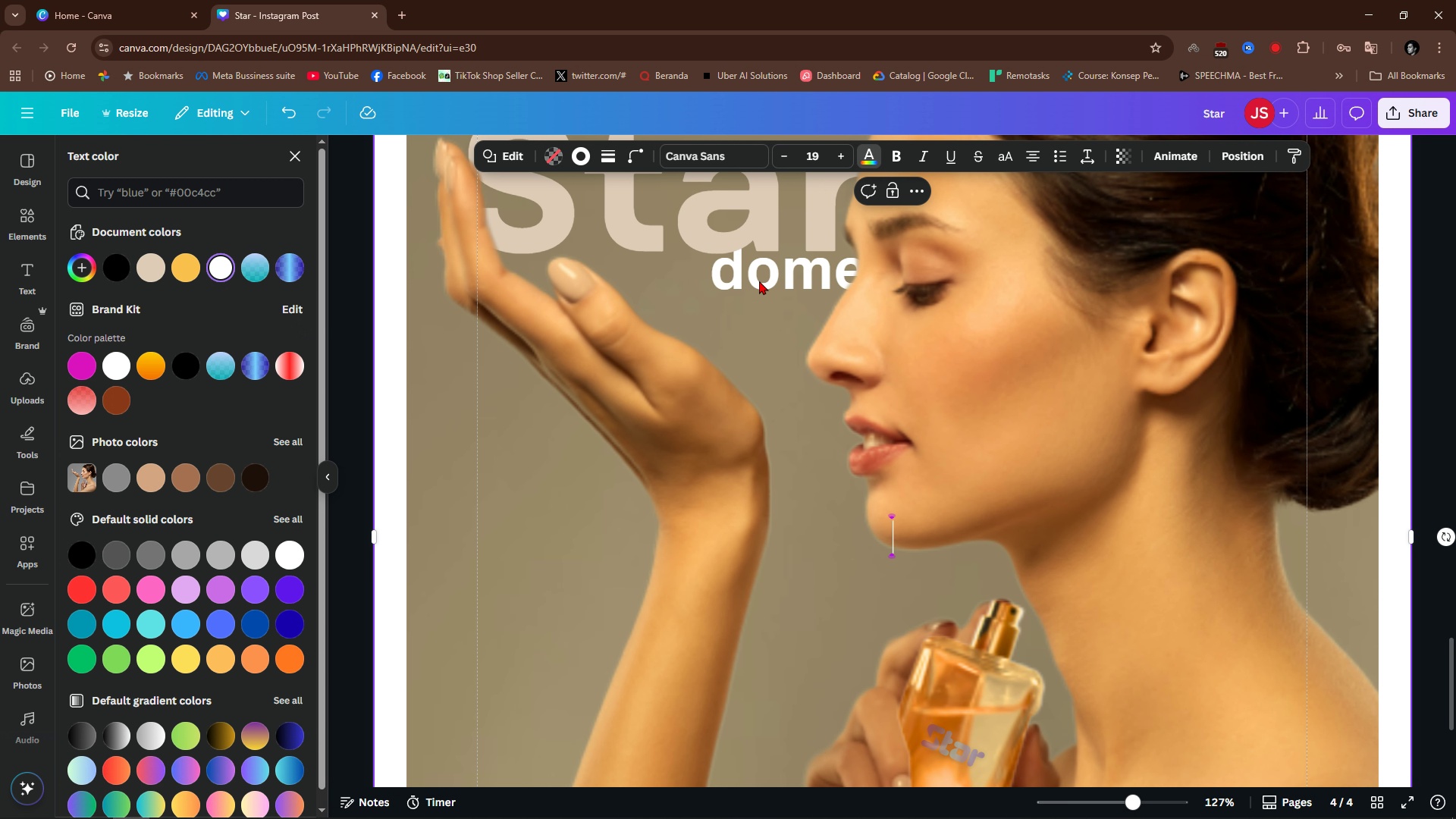 
left_click([759, 281])
 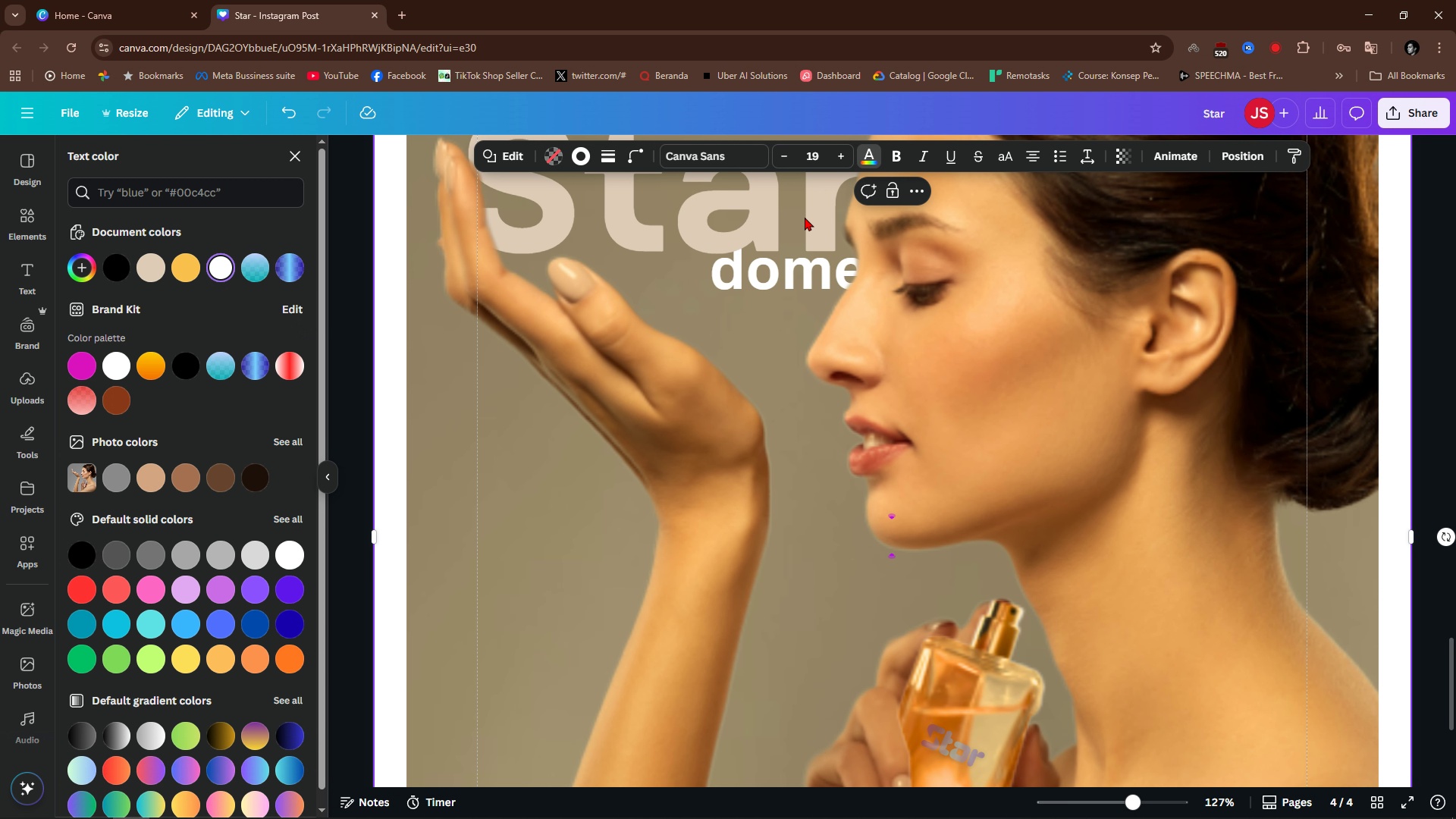 
key(Alt+AltLeft)
 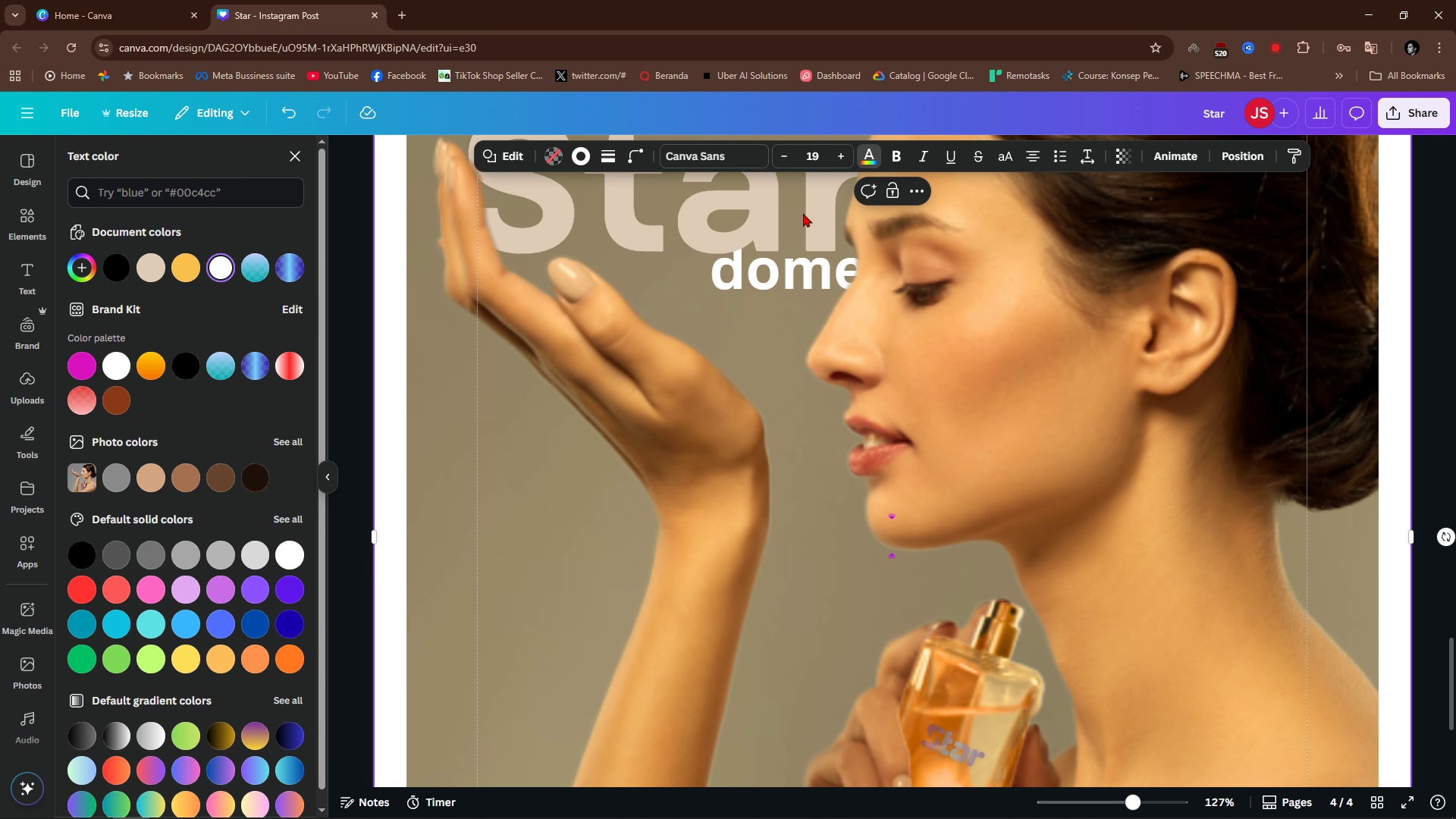 
key(Alt+1)
 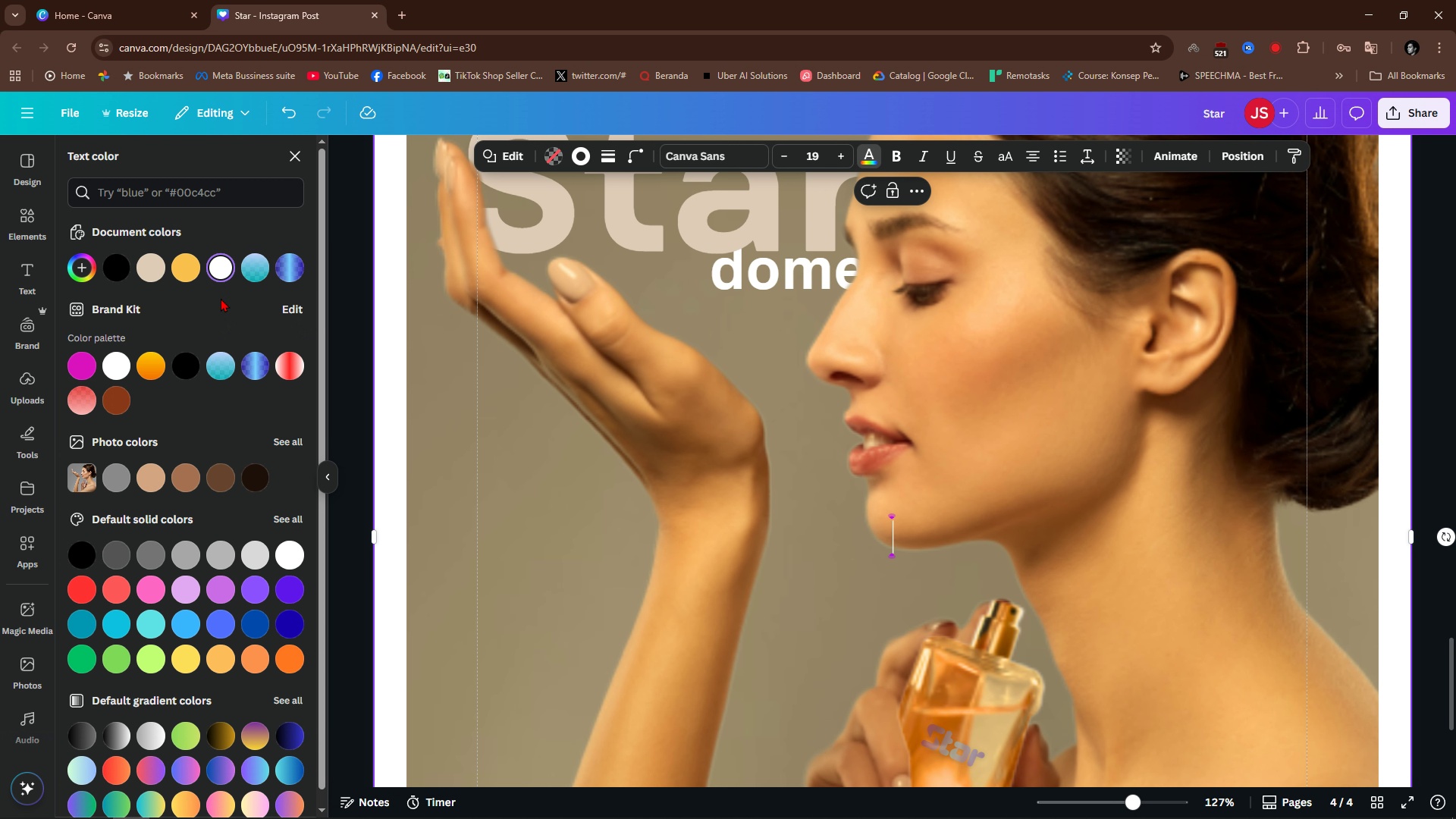 
key(Alt+AltLeft)
 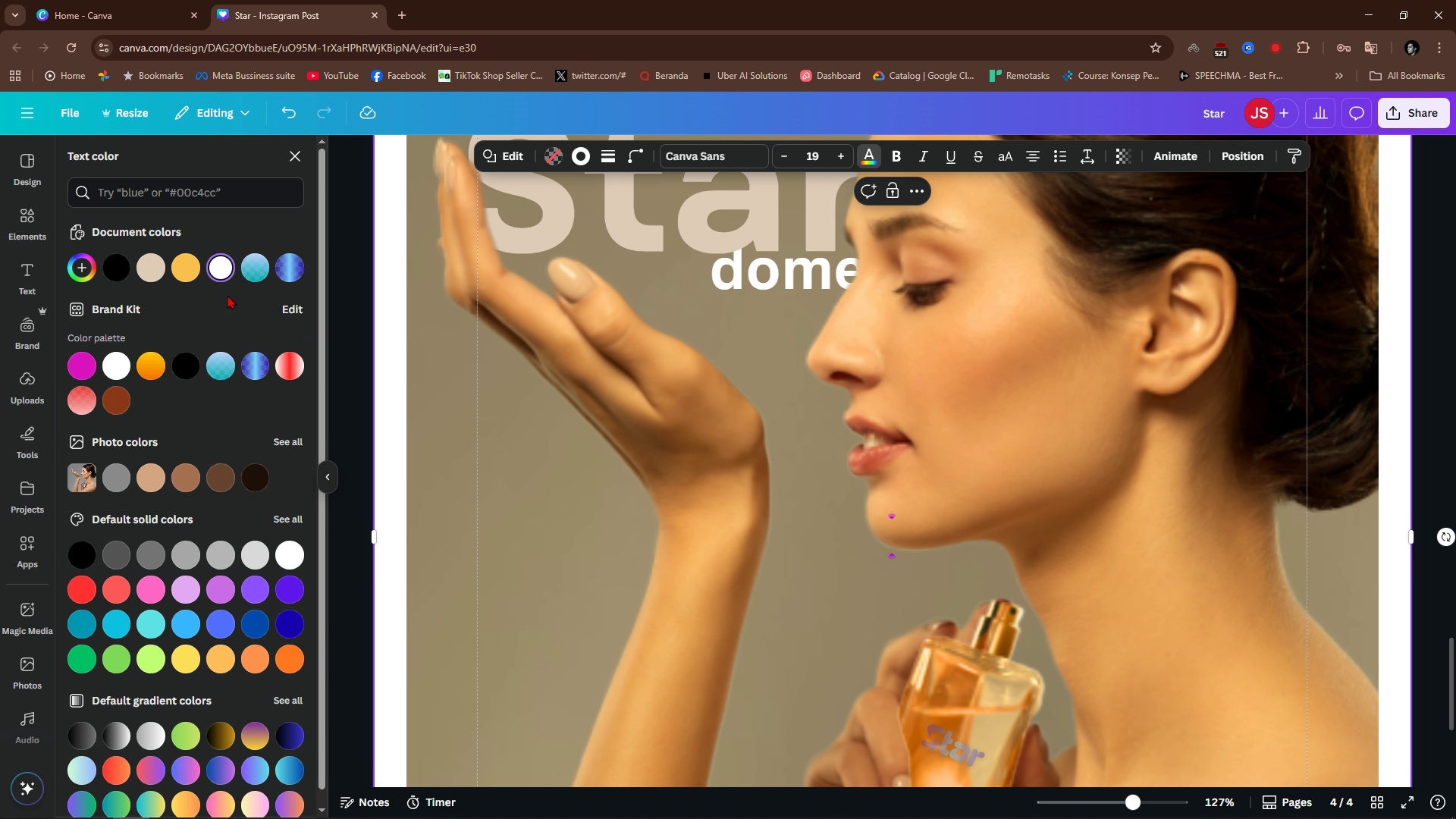 
key(Alt+1)
 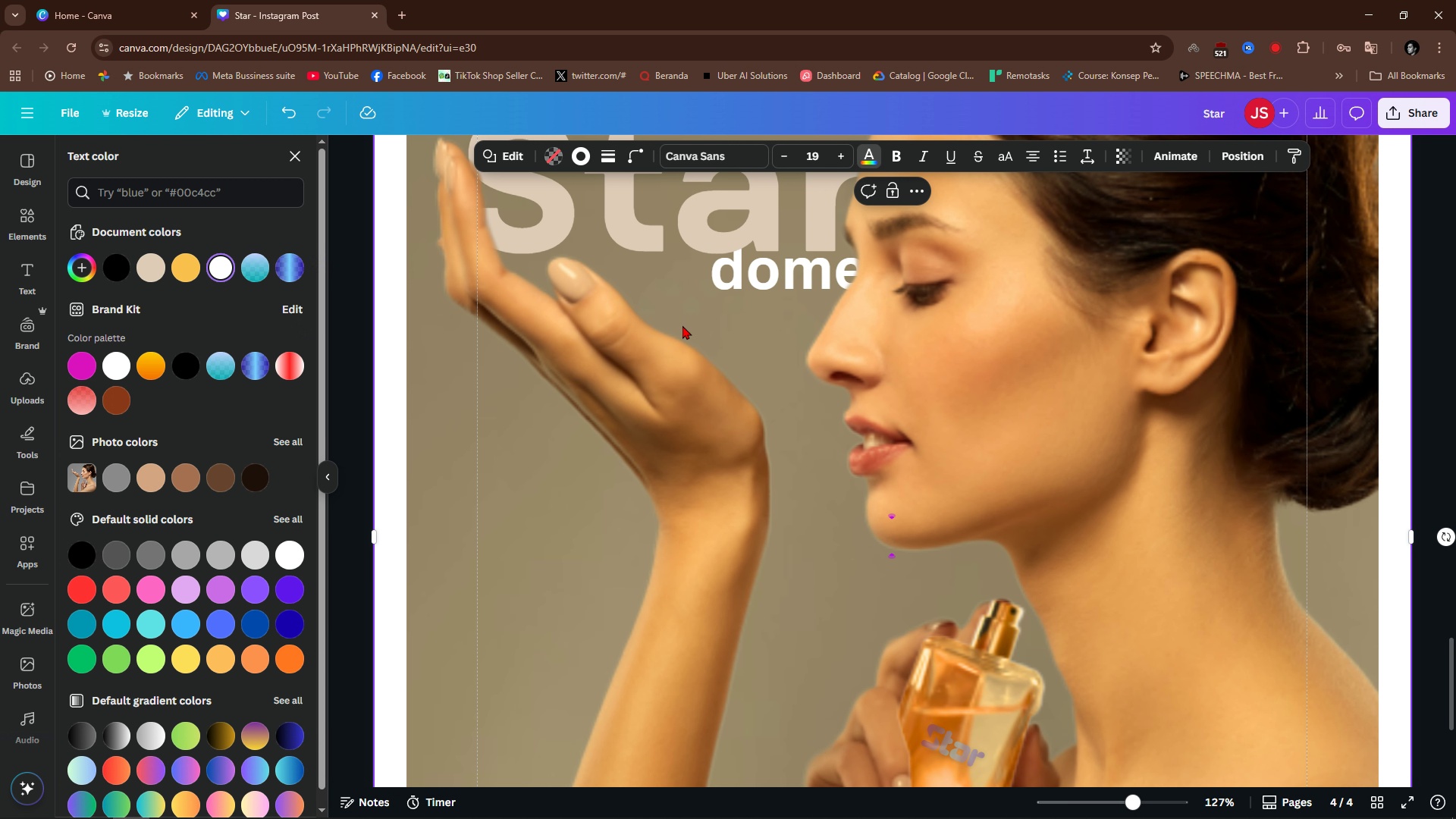 
left_click([795, 373])
 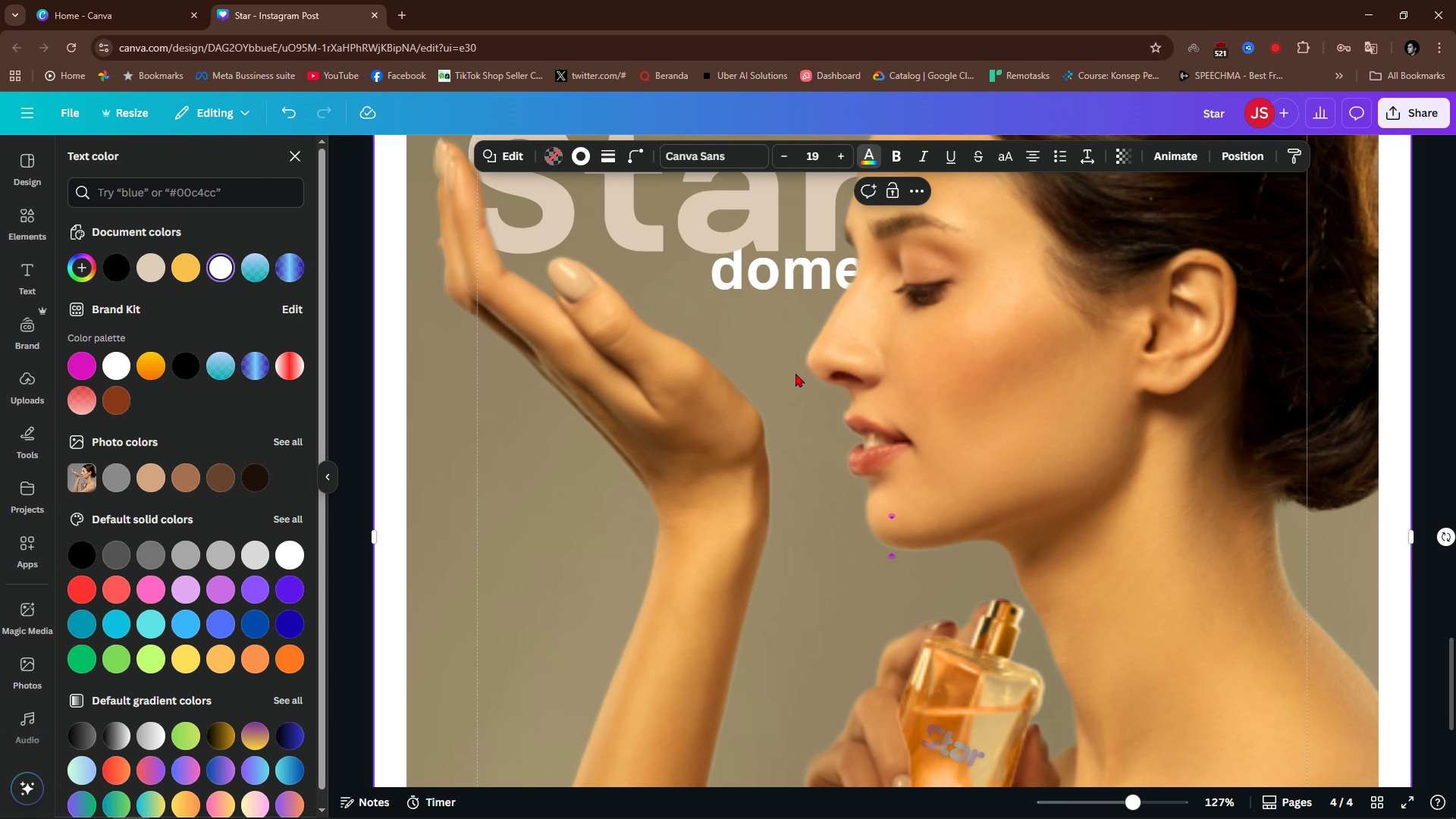 
key(Alt+AltLeft)
 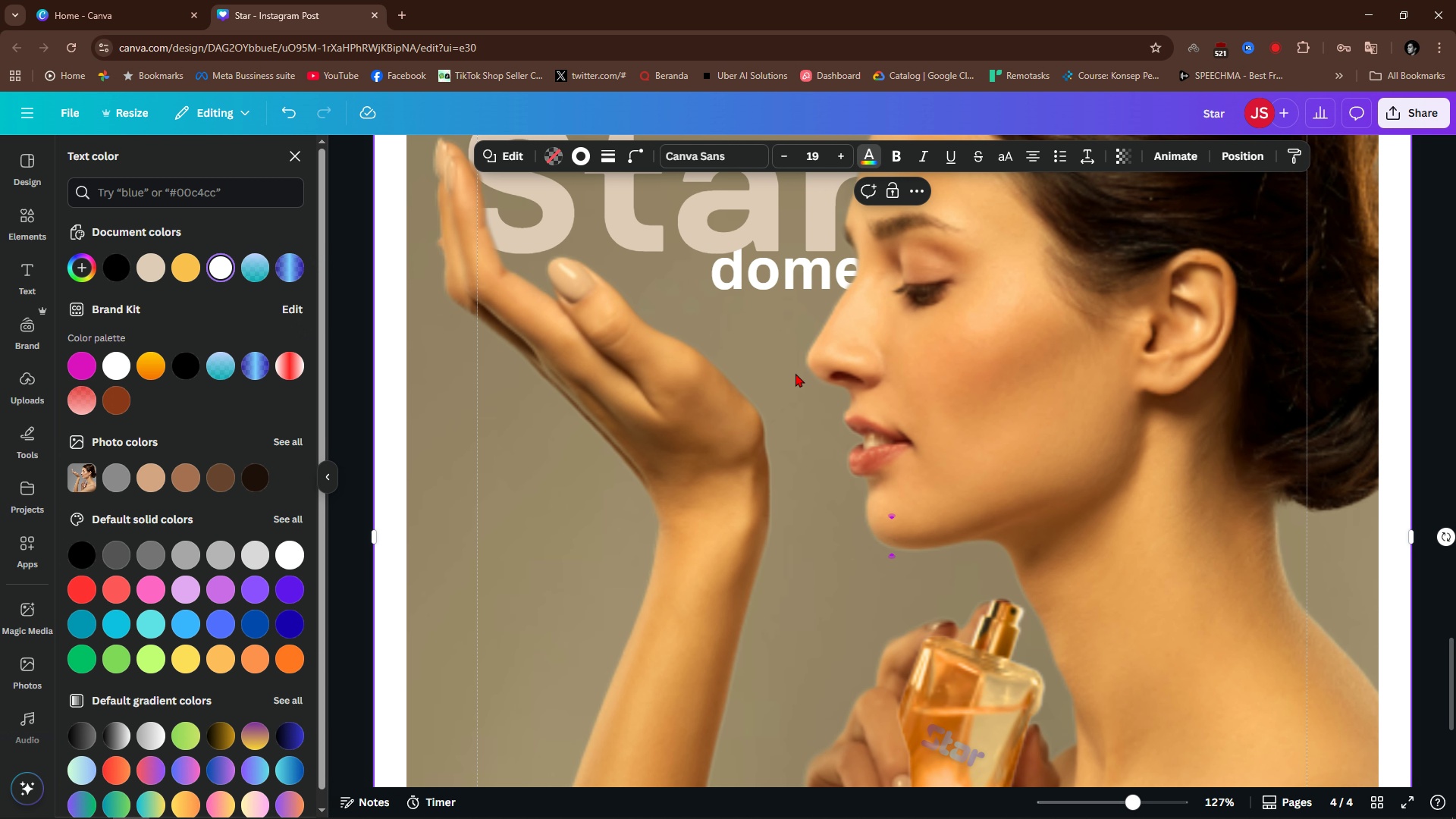 
key(Alt+1)
 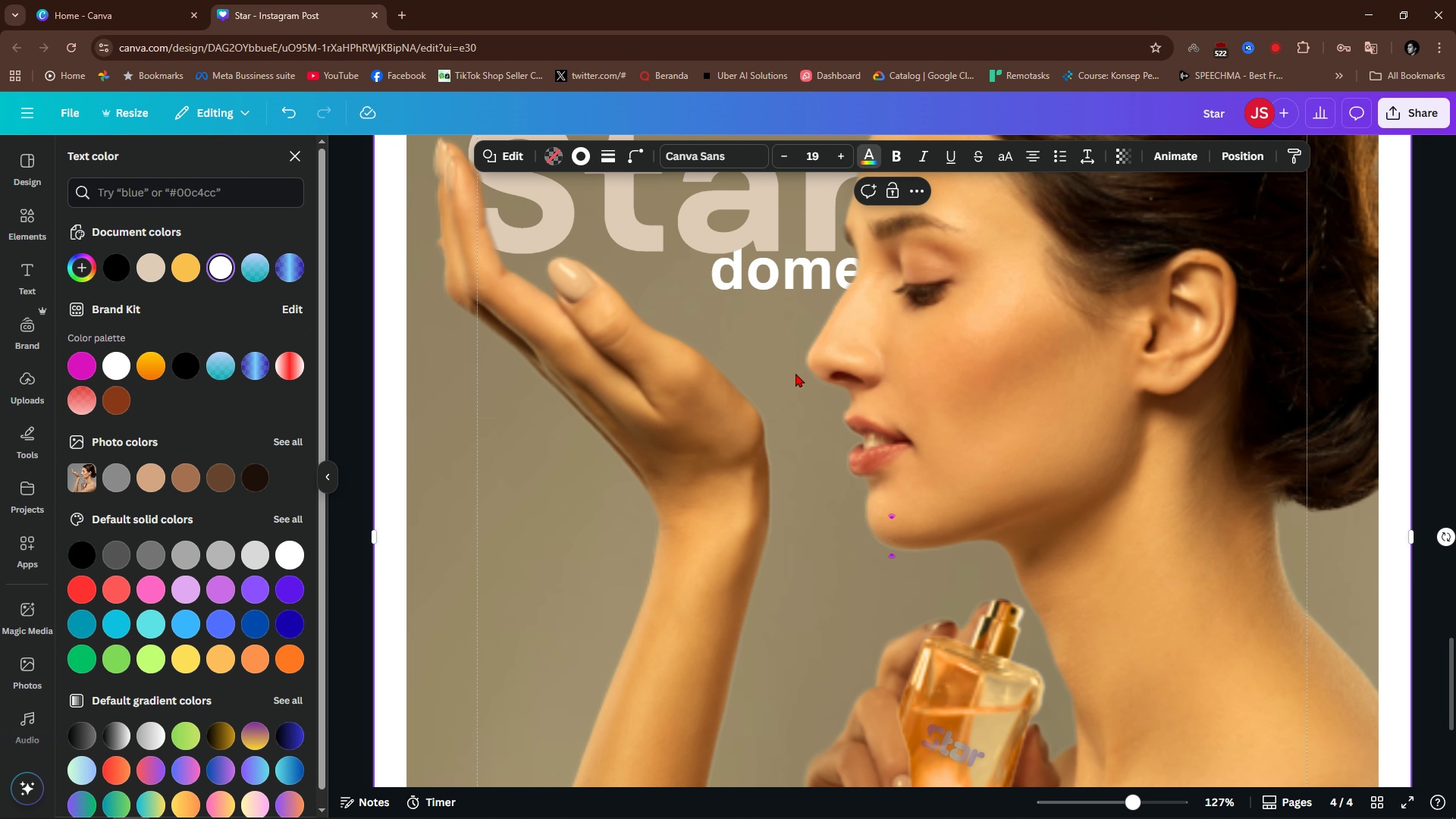 
key(Escape)
 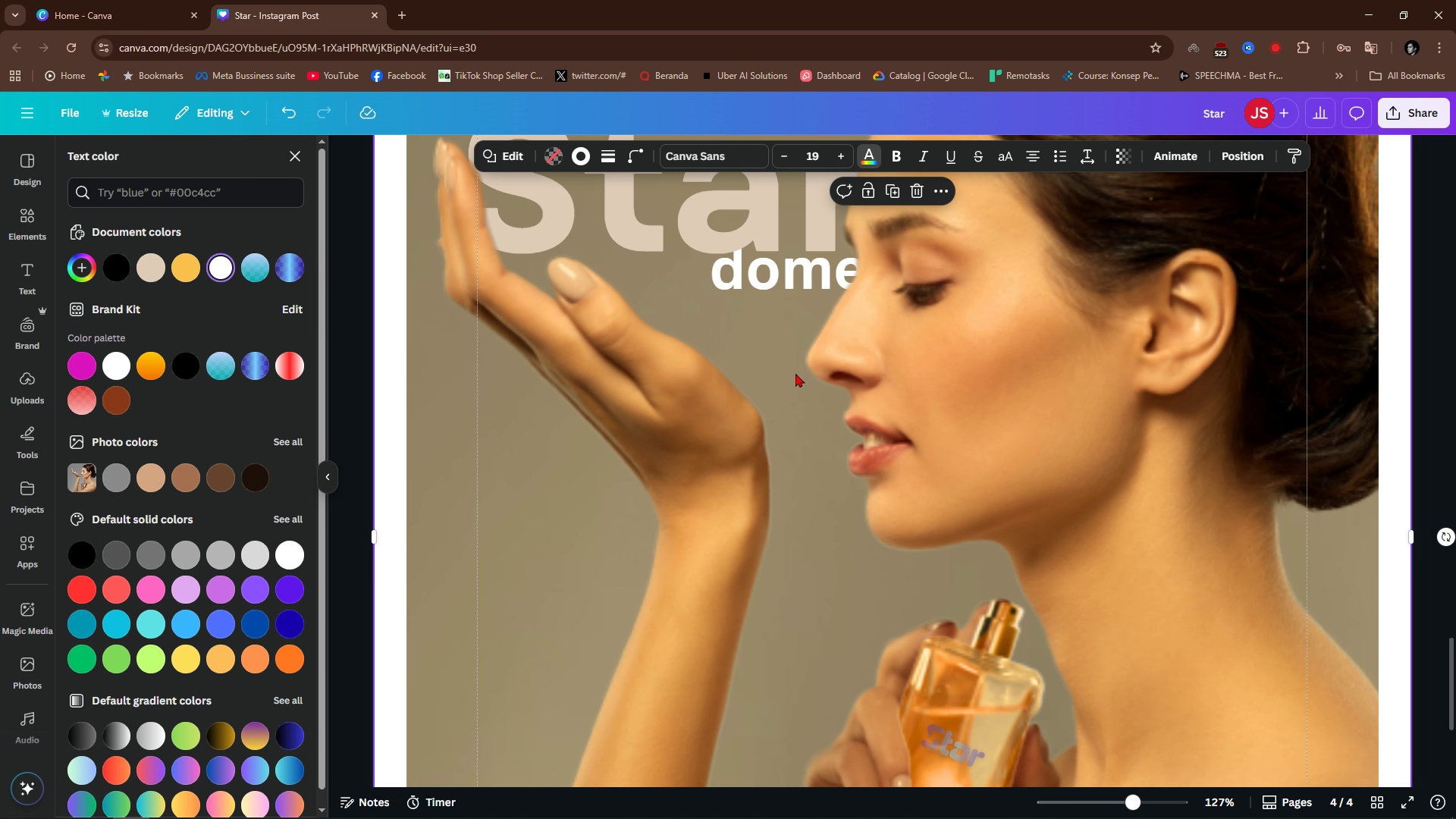 
key(Alt+1)
 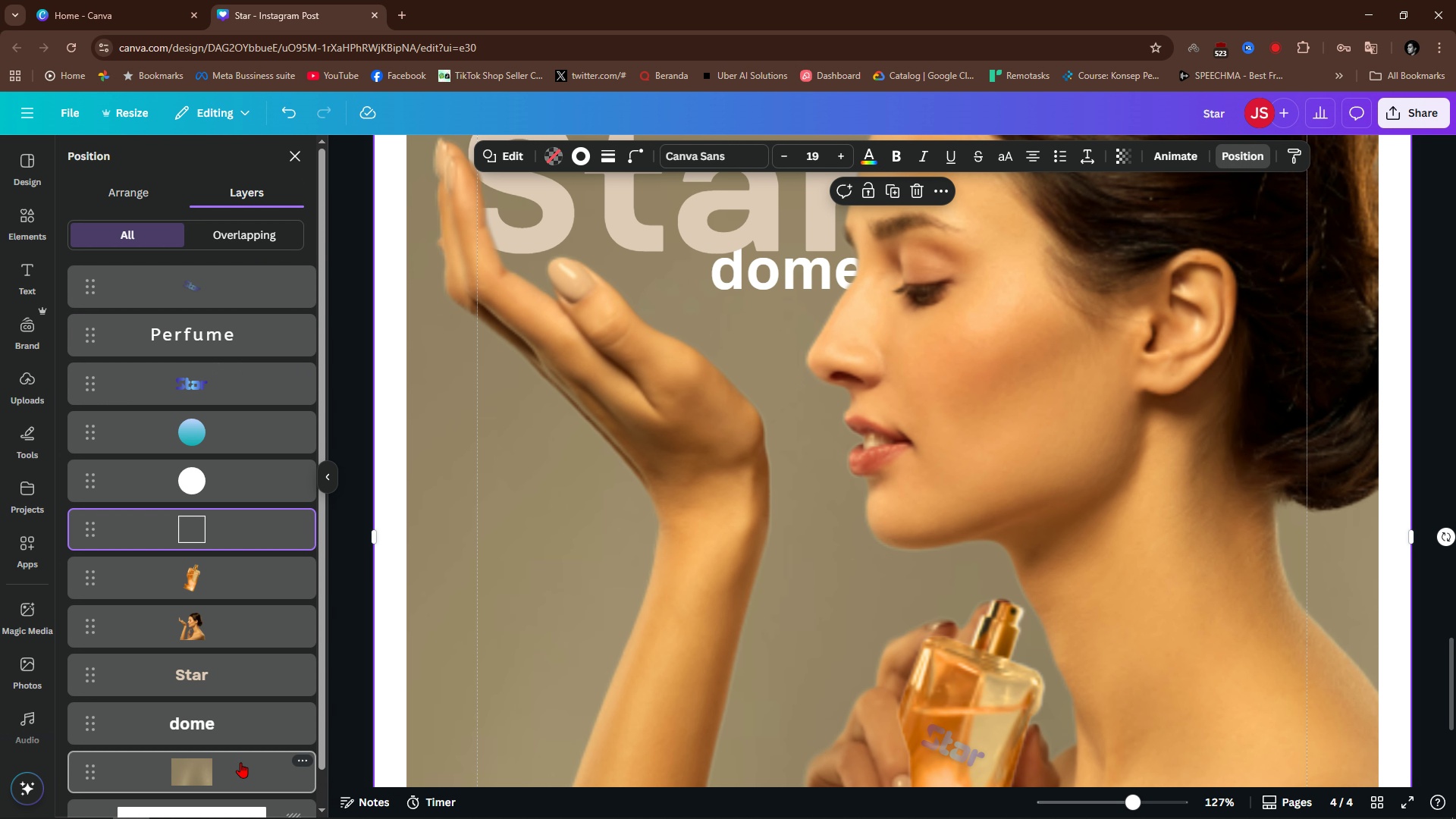 
left_click([235, 736])
 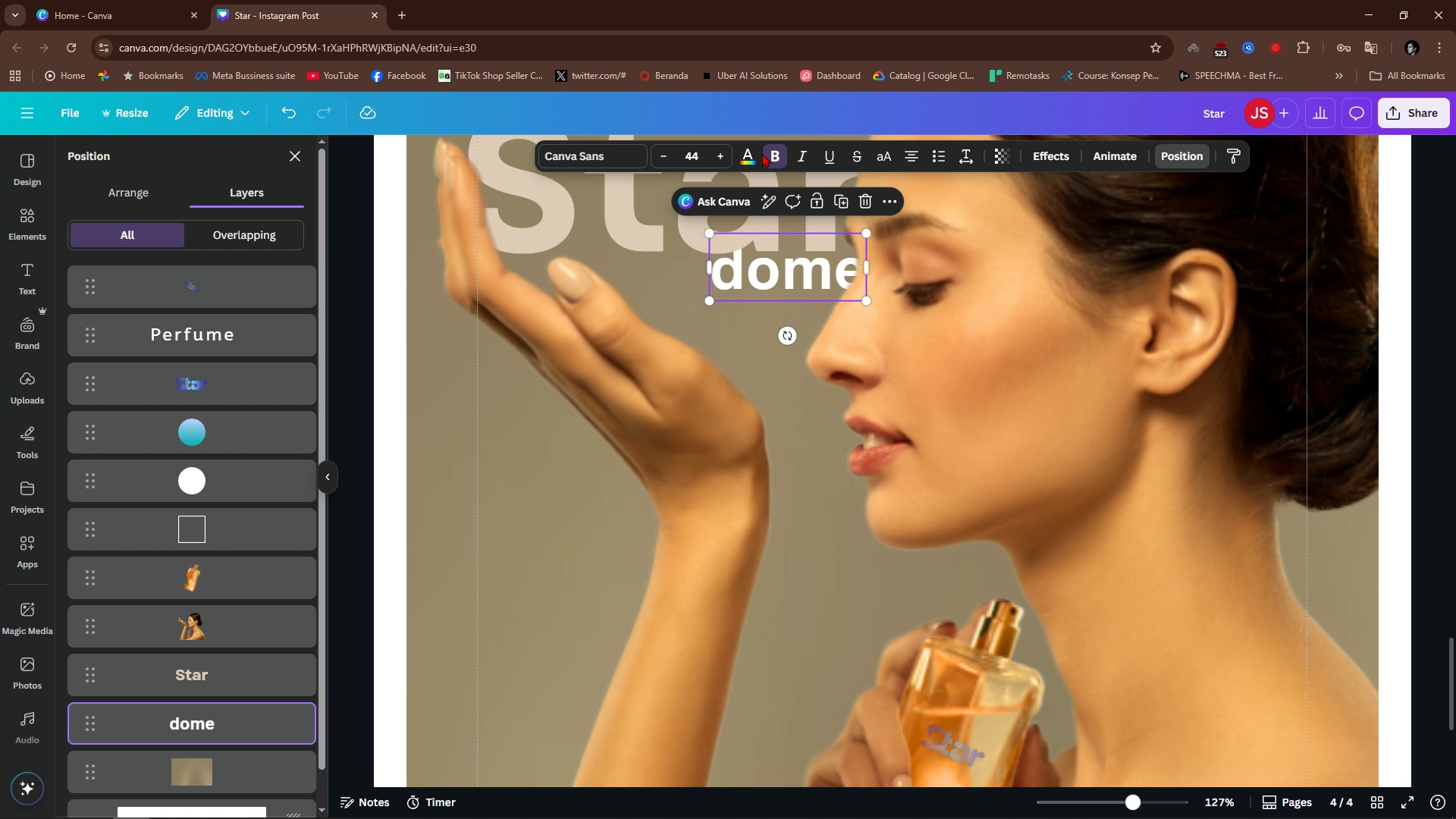 
left_click([748, 158])
 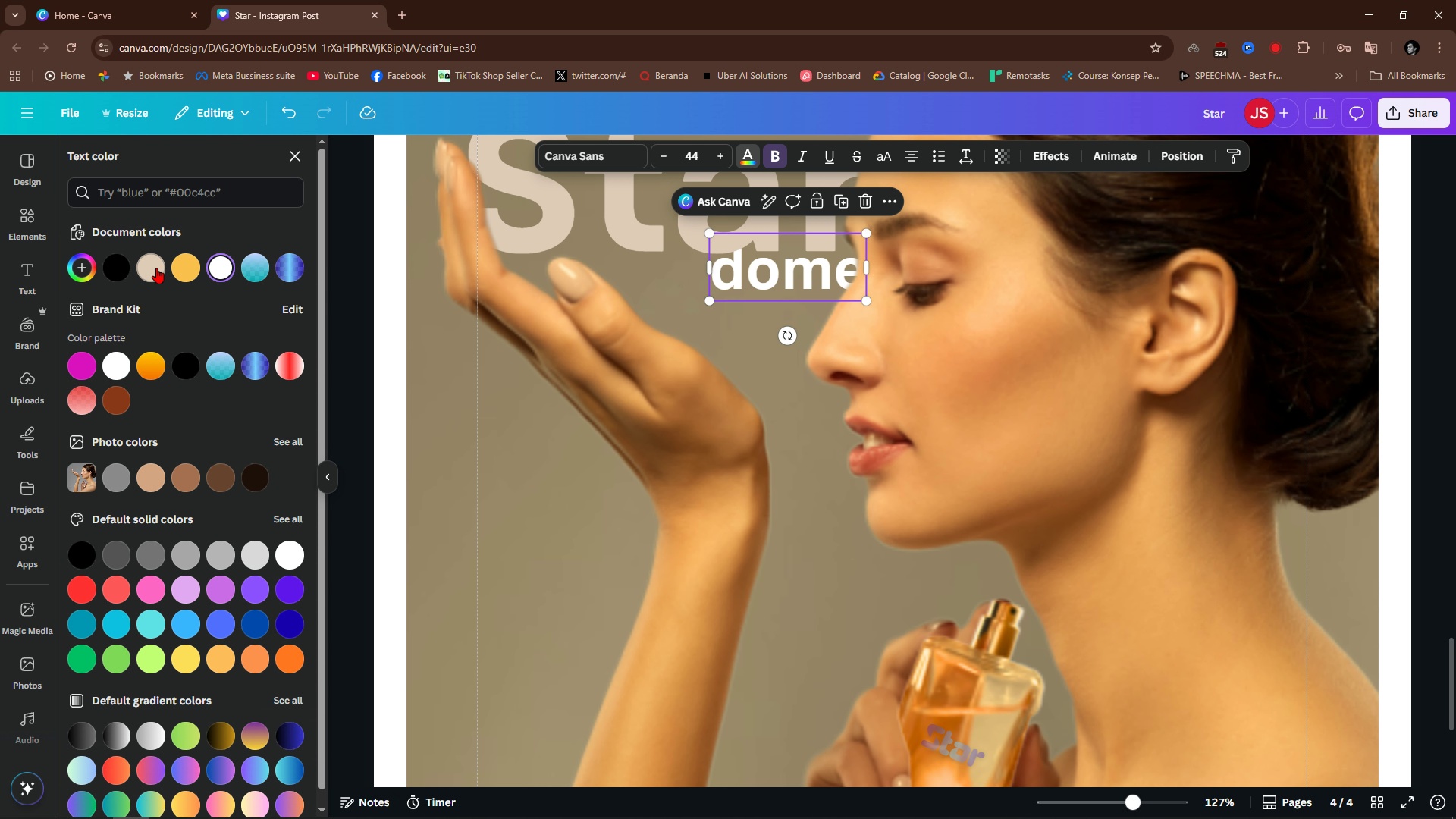 
left_click([151, 265])
 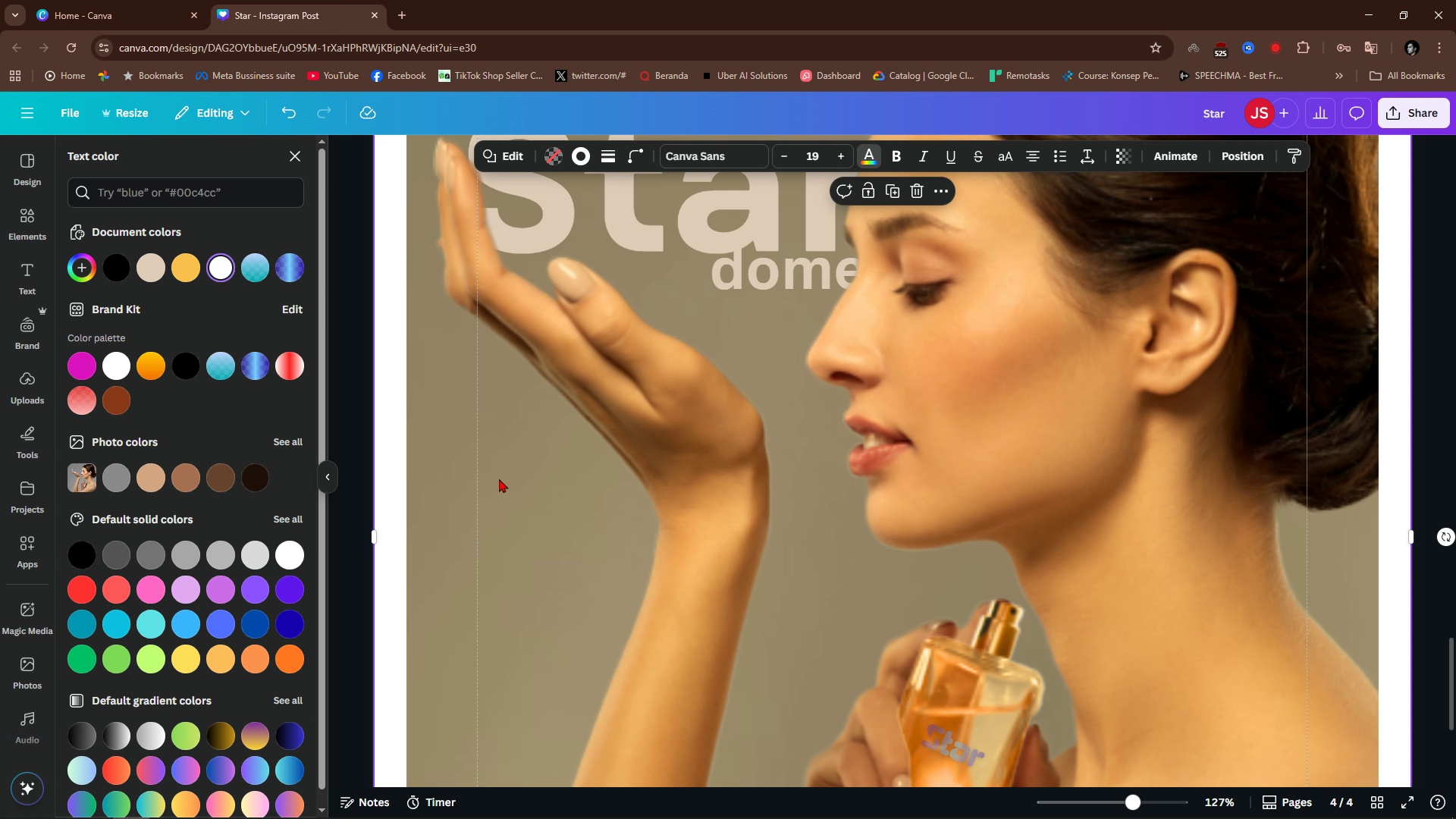 
hold_key(key=ControlLeft, duration=1.15)
scroll: coordinate [499, 479], scroll_direction: down, amount: 4.0
 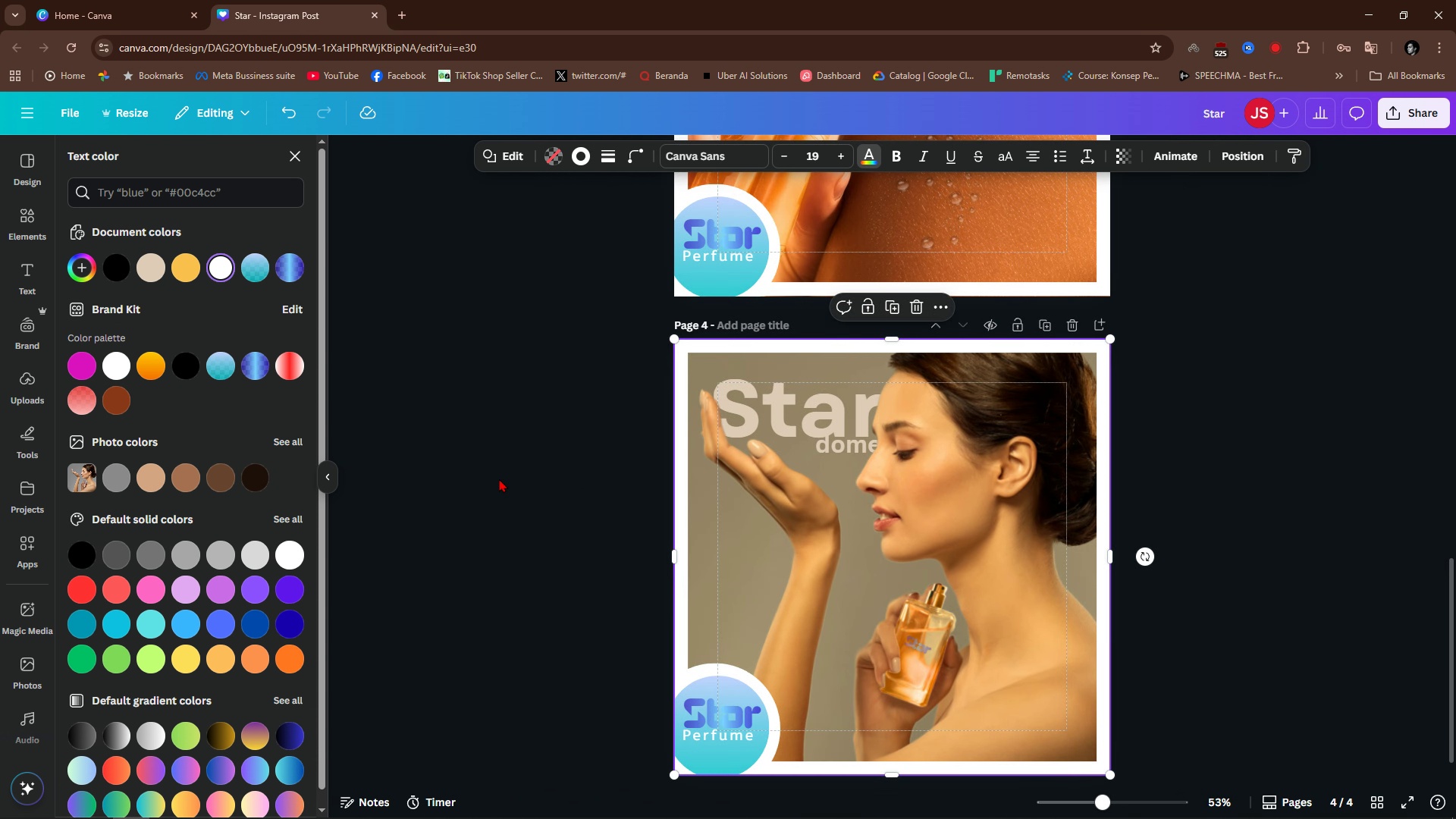 
left_click([1129, 453])
 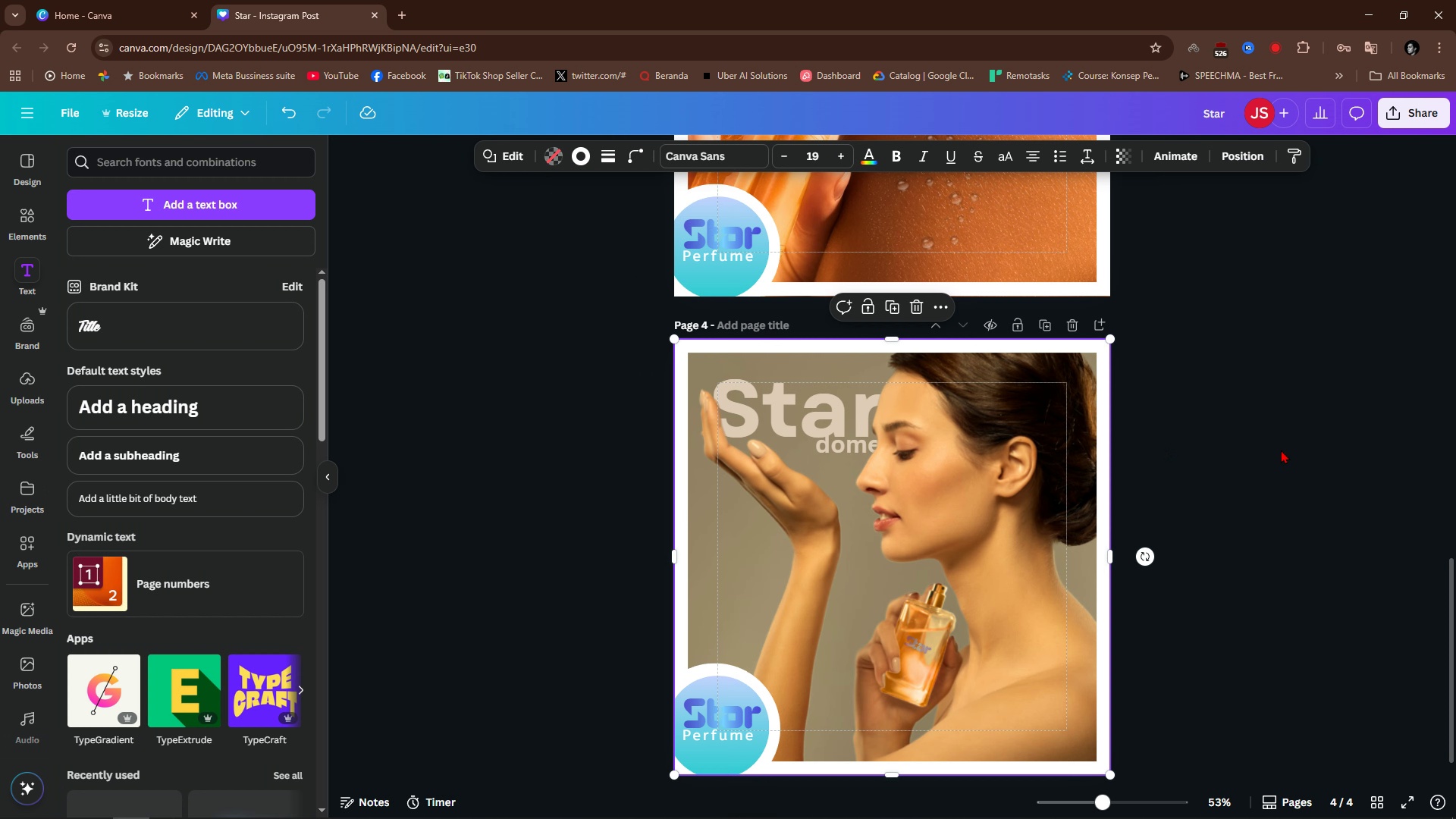 
left_click([1281, 450])
 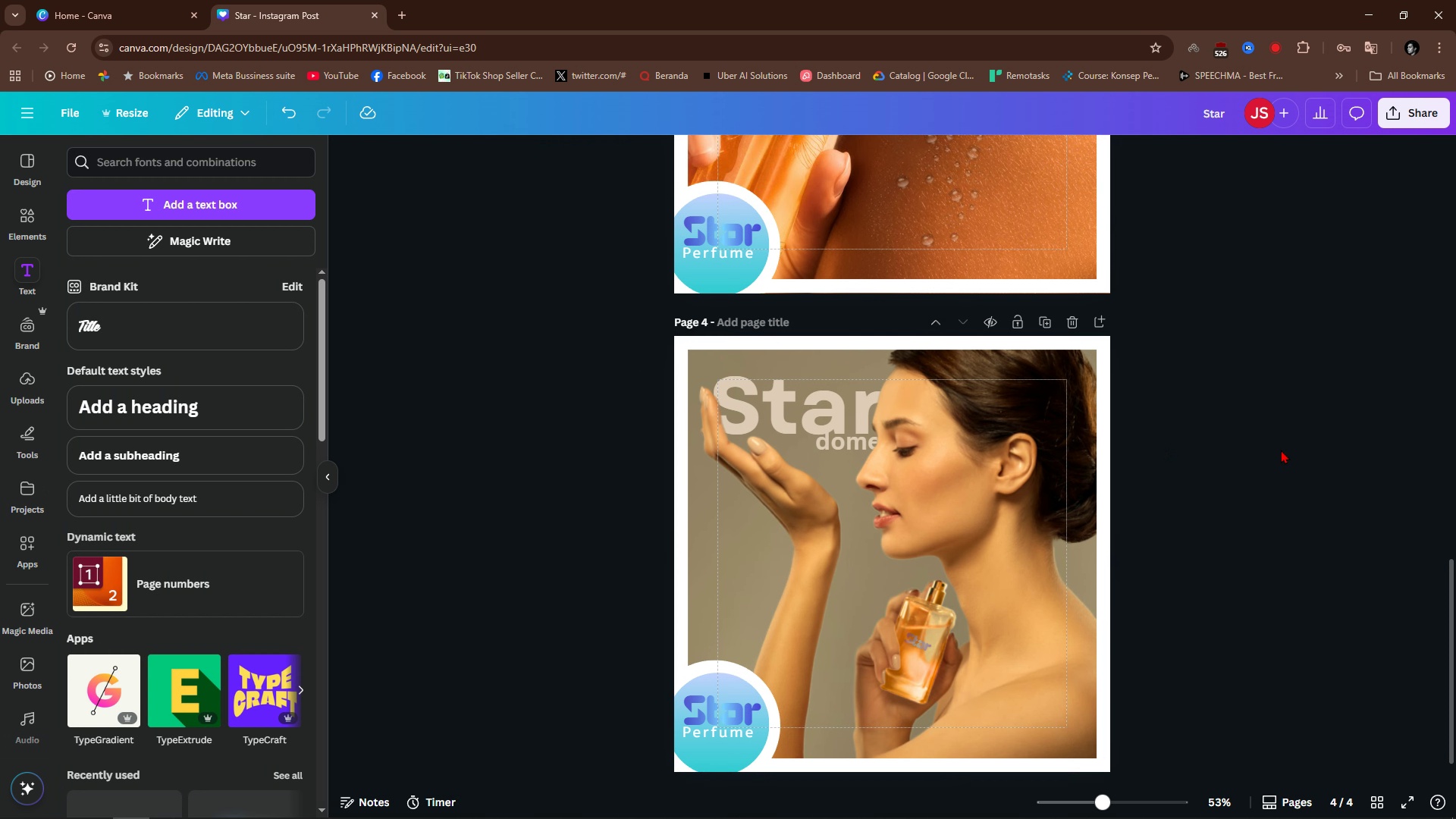 
scroll: coordinate [1281, 450], scroll_direction: down, amount: 2.0
 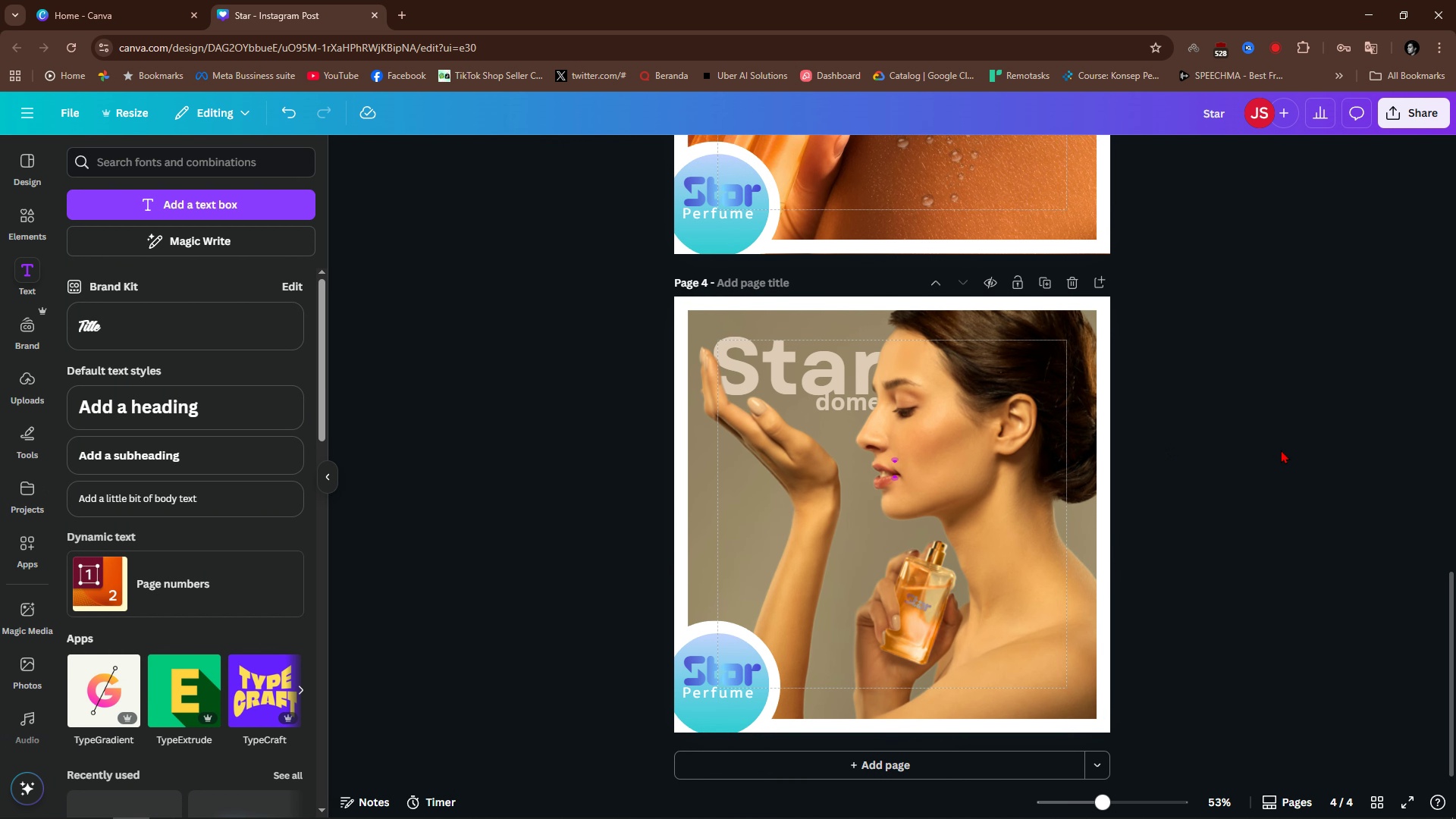 
scroll: coordinate [1281, 450], scroll_direction: none, amount: 0.0
 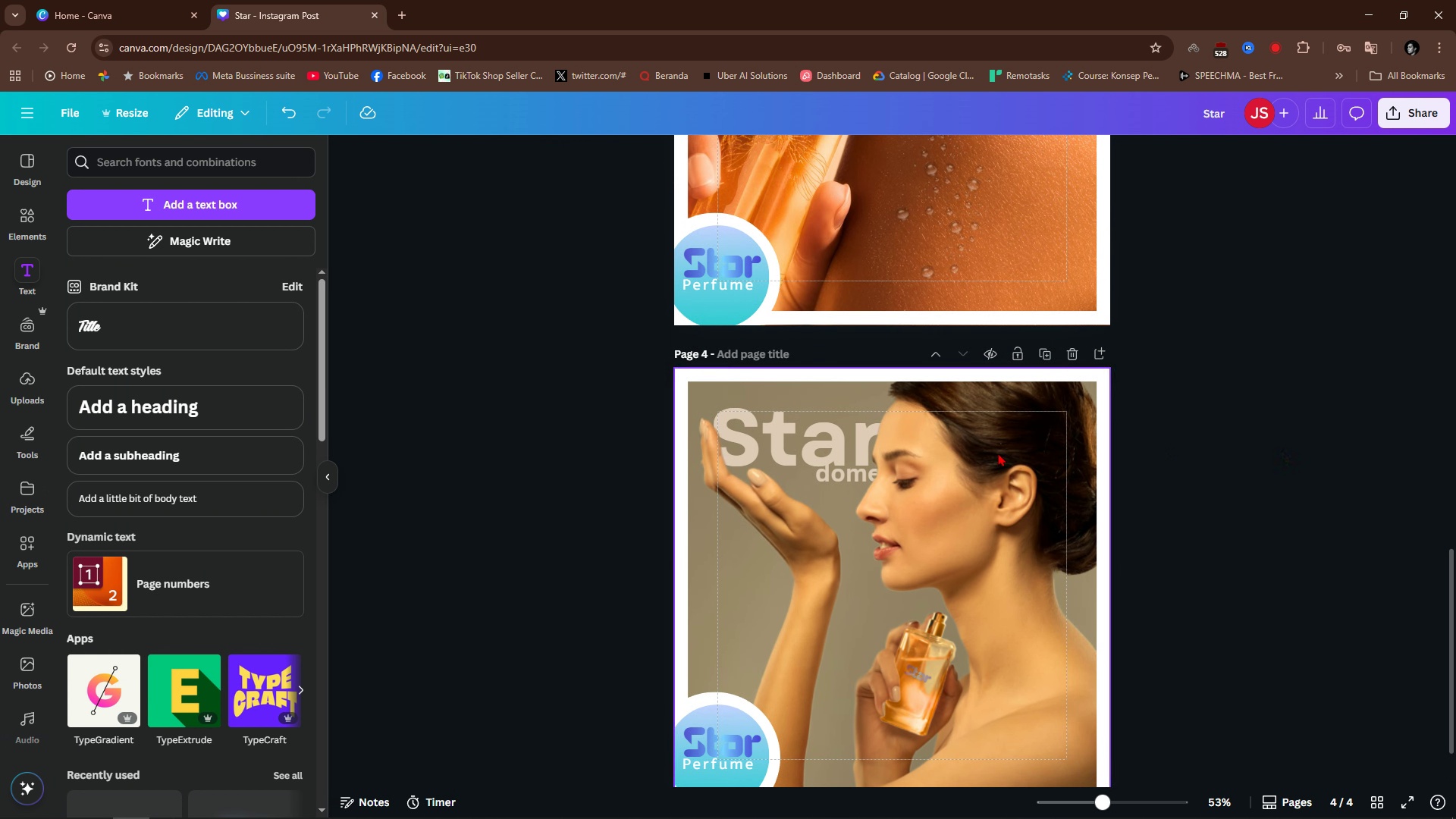 
key(Alt+Tab)
 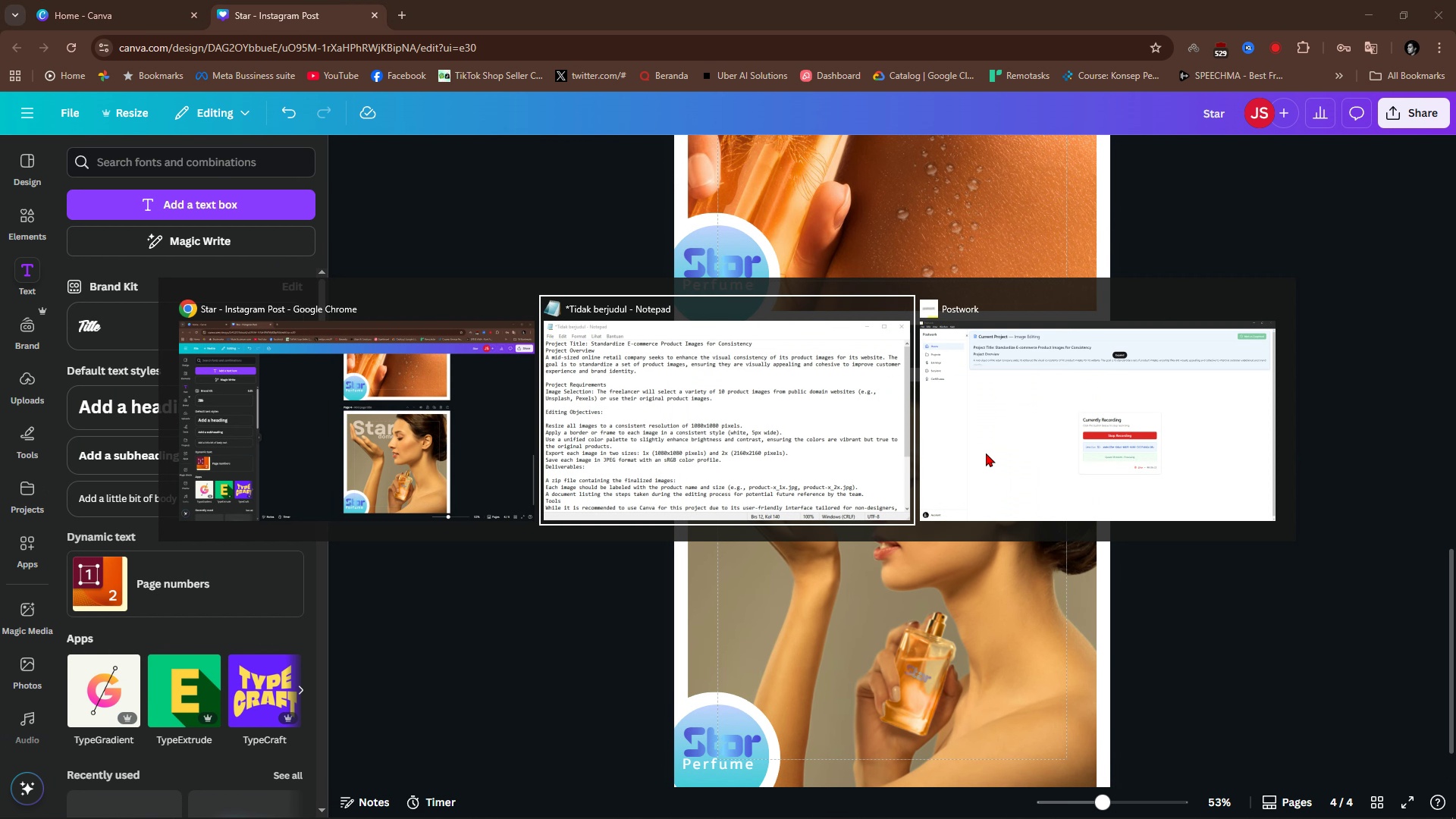 
key(Alt+Tab)